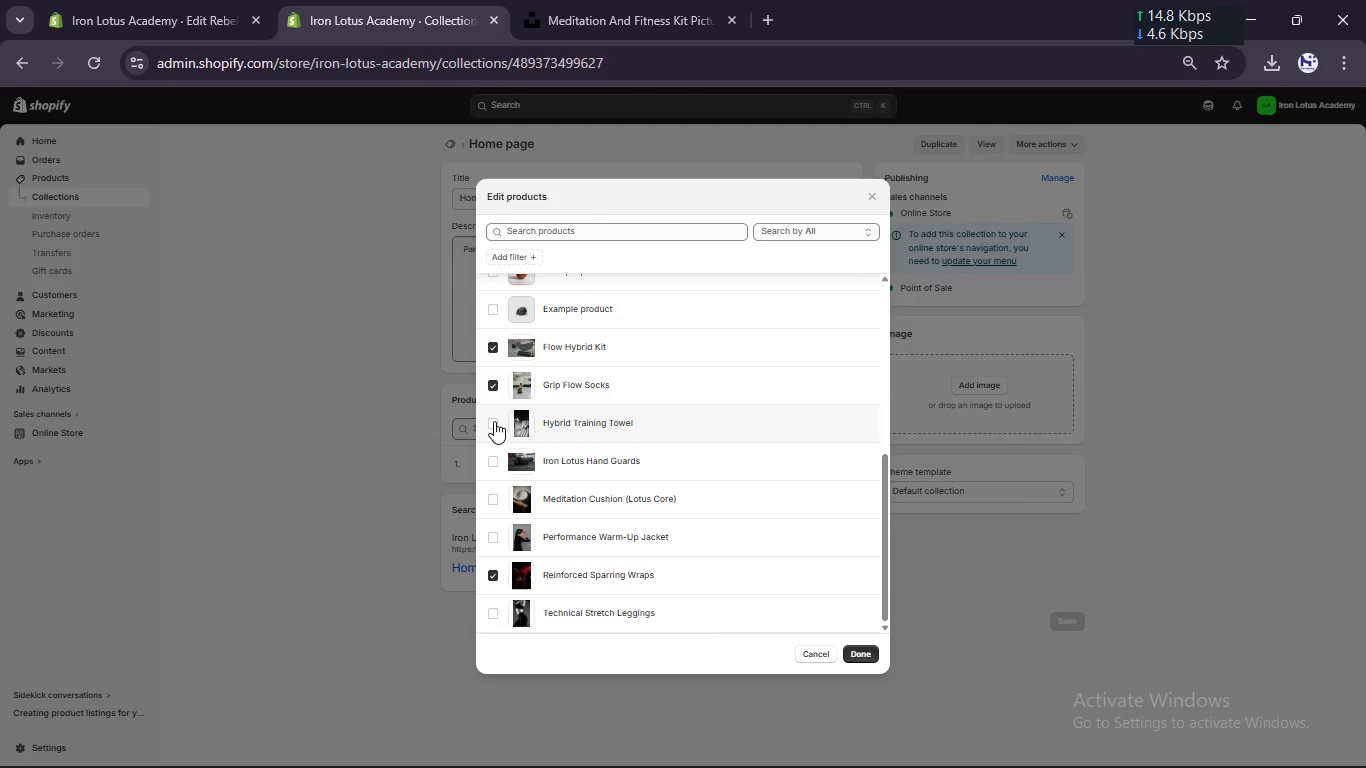 
left_click([494, 422])
 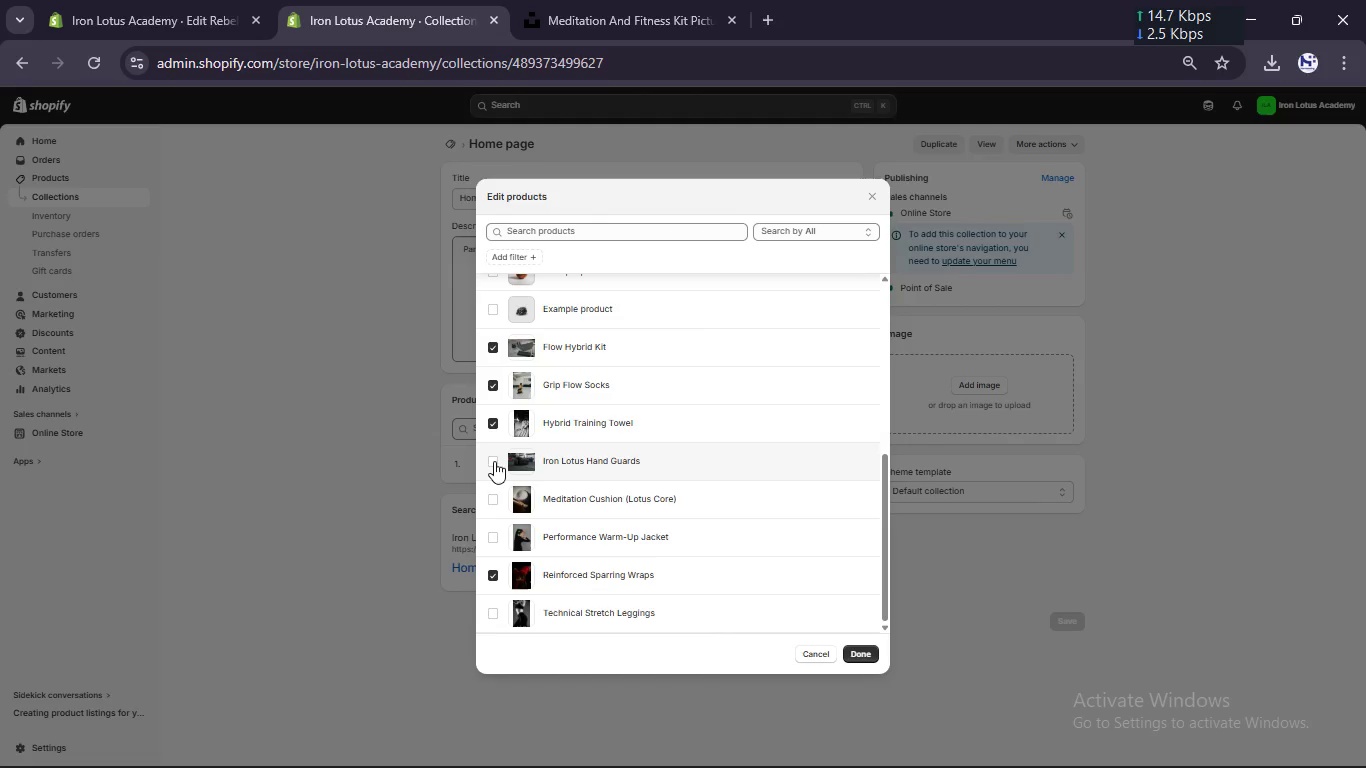 
left_click([494, 461])
 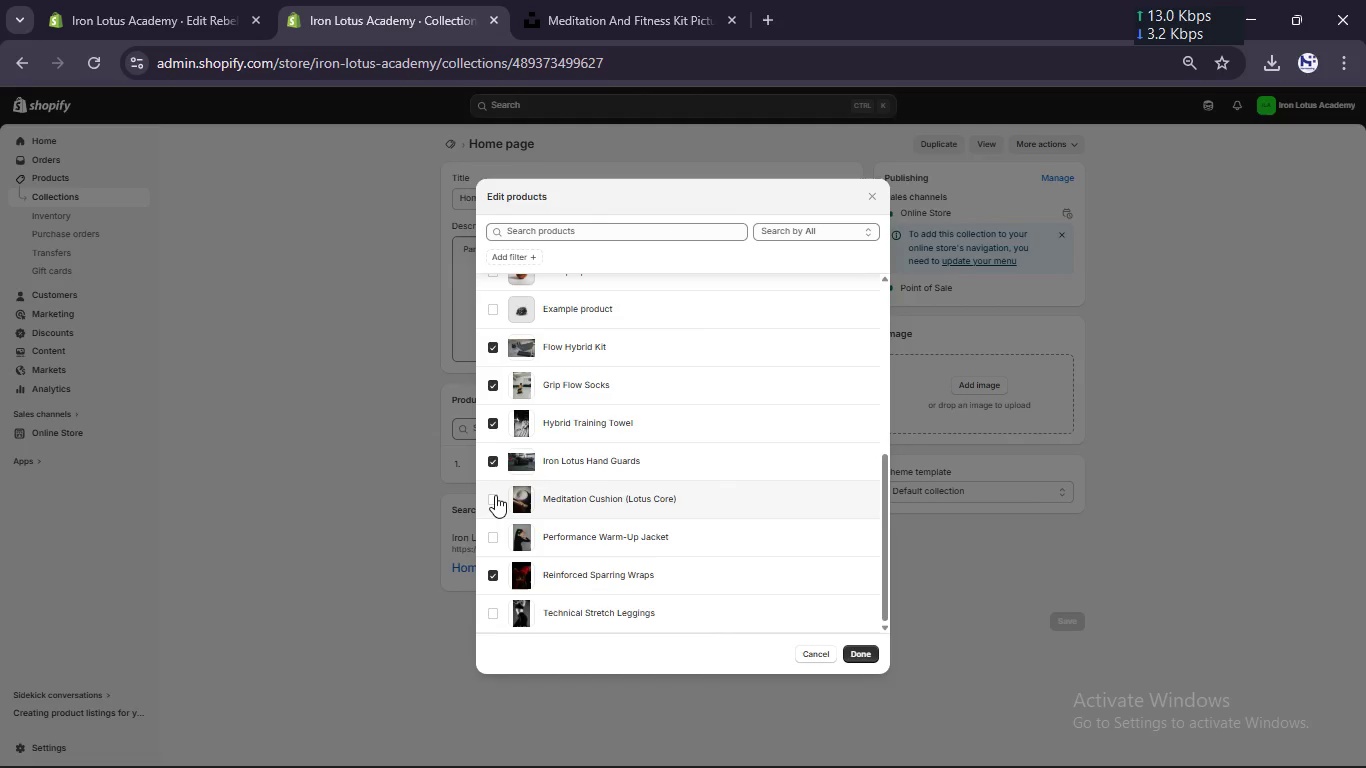 
left_click([495, 495])
 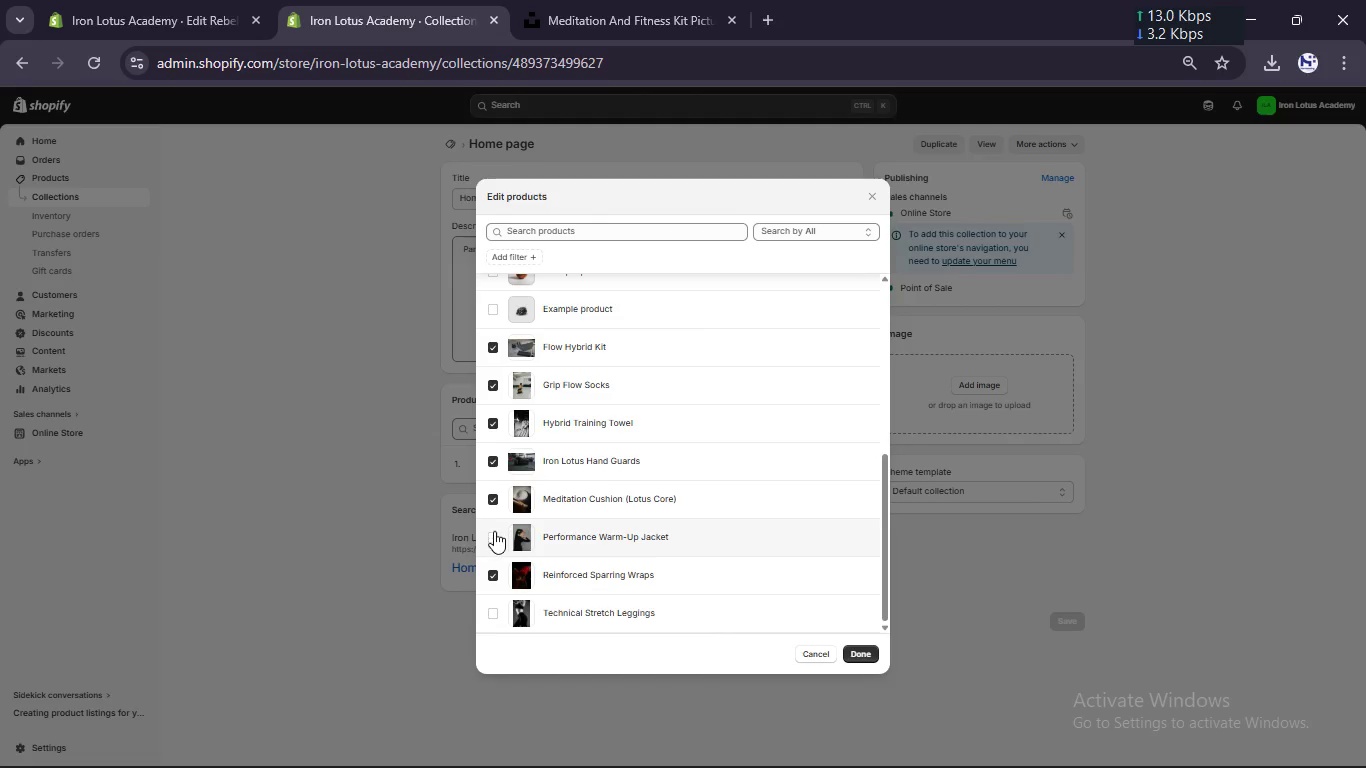 
left_click([494, 531])
 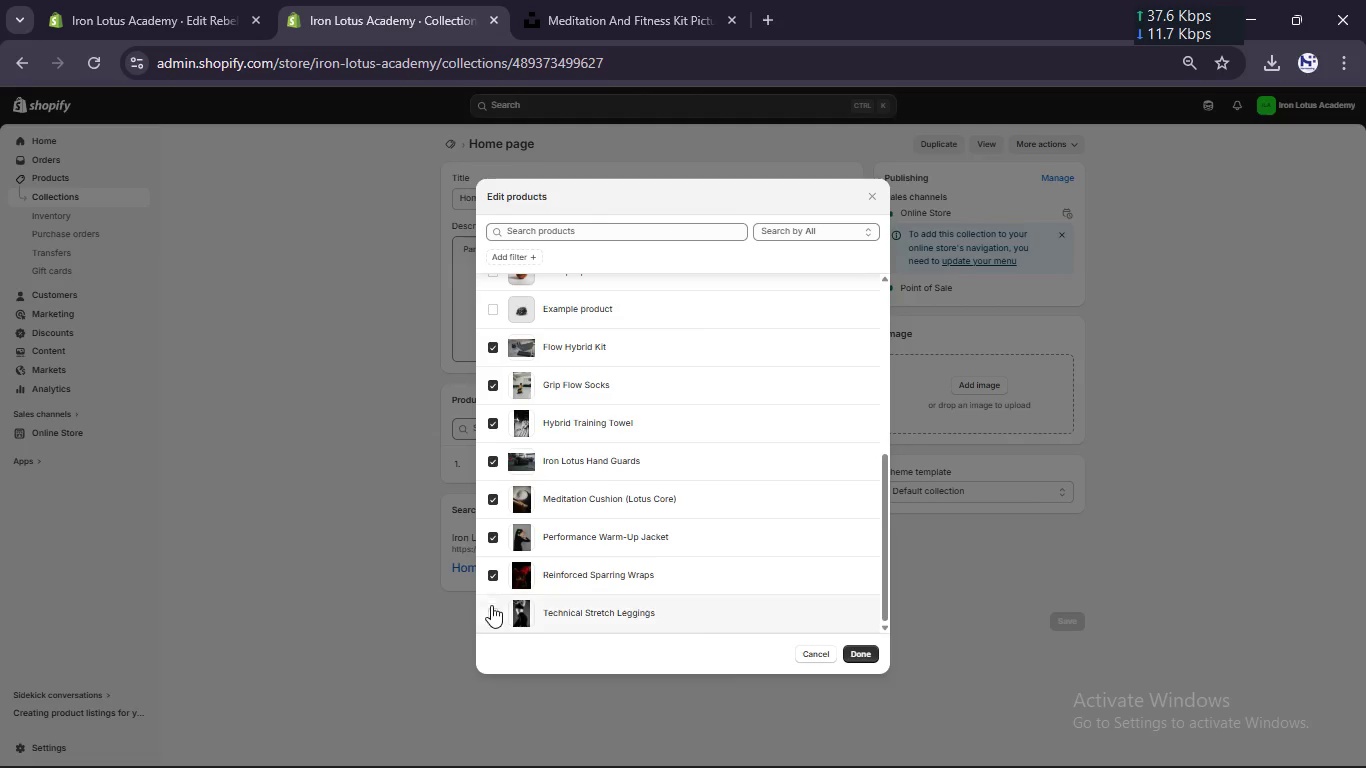 
left_click([491, 617])
 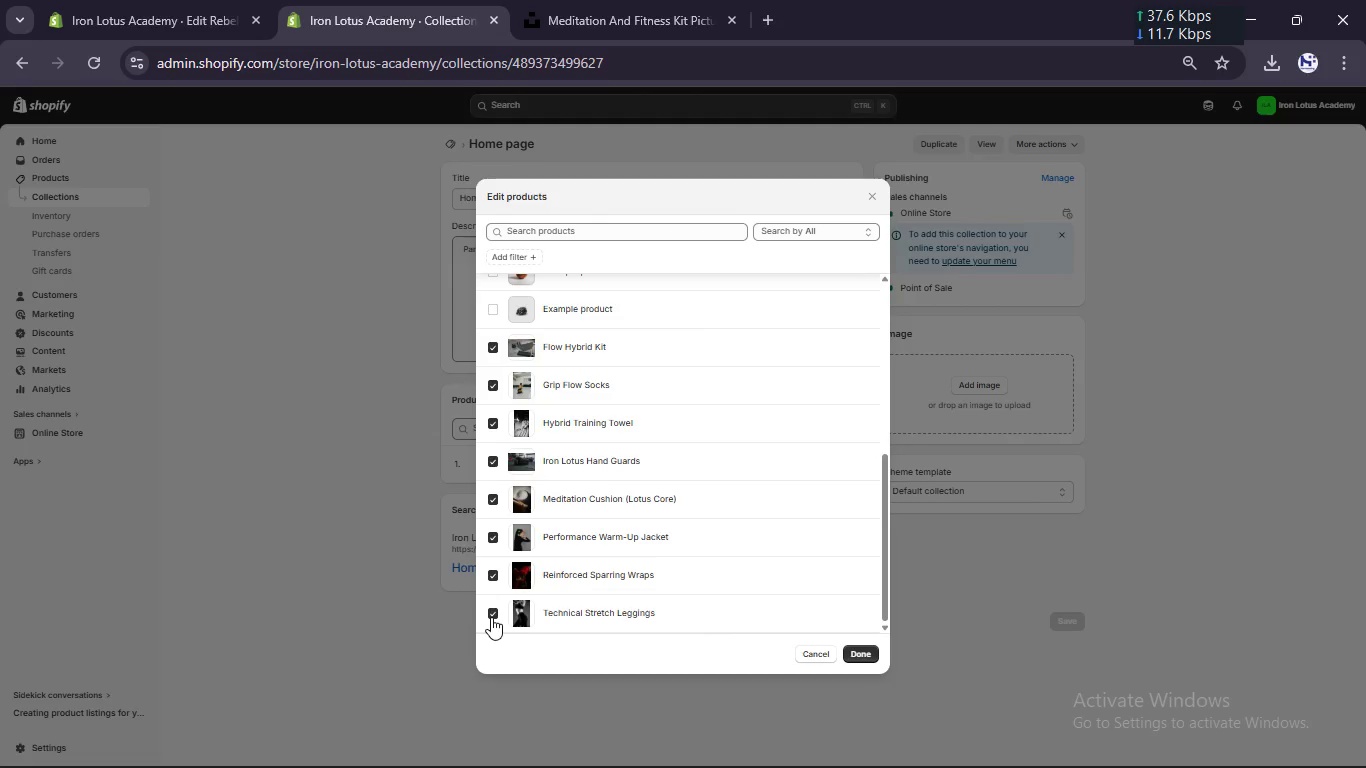 
scroll: coordinate [491, 617], scroll_direction: down, amount: 6.0
 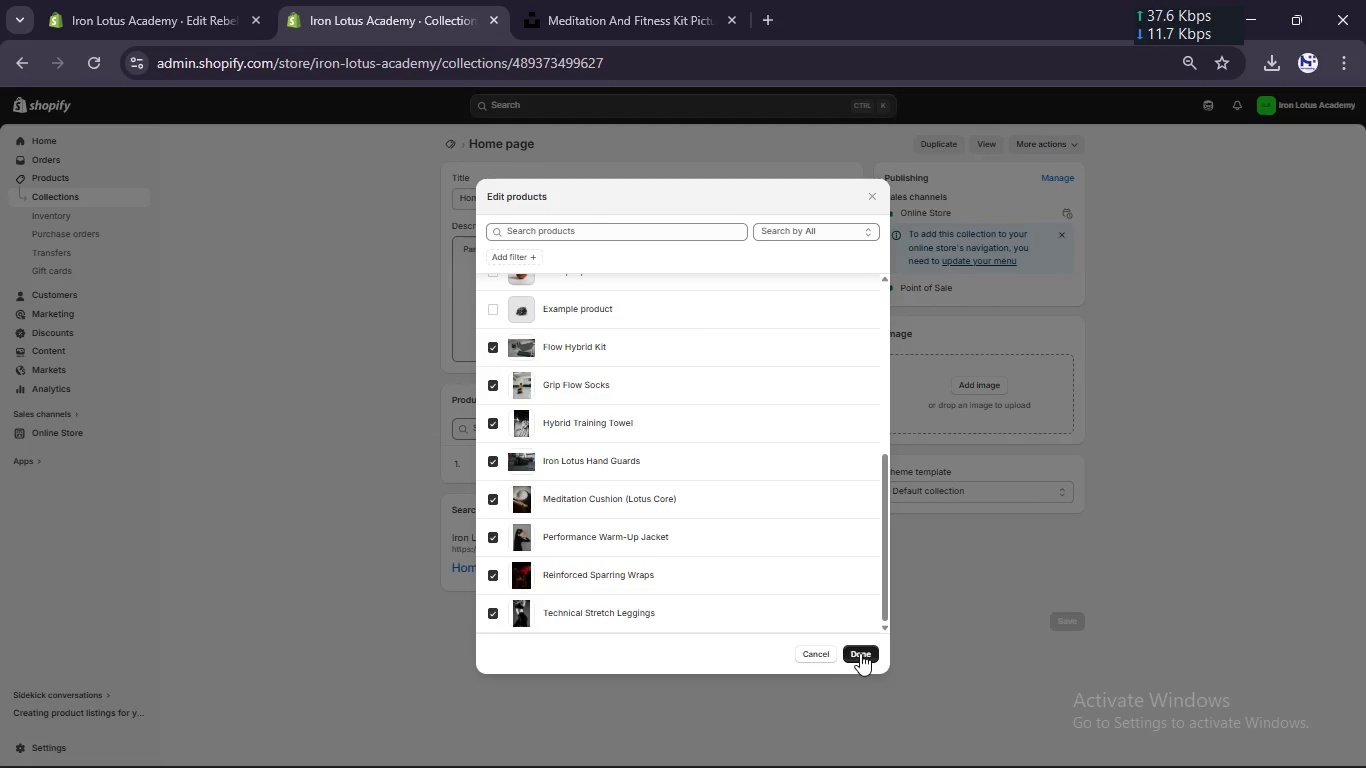 
left_click([860, 653])
 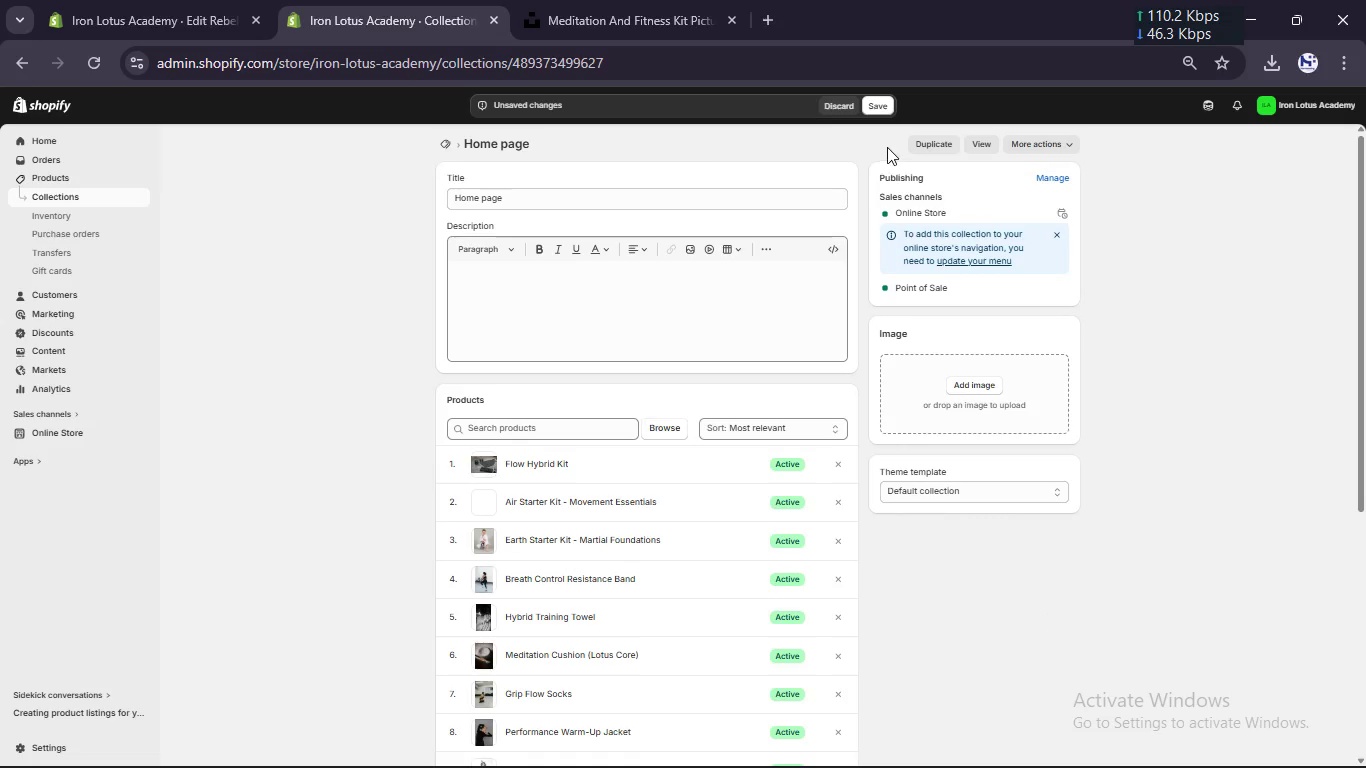 
left_click([884, 109])
 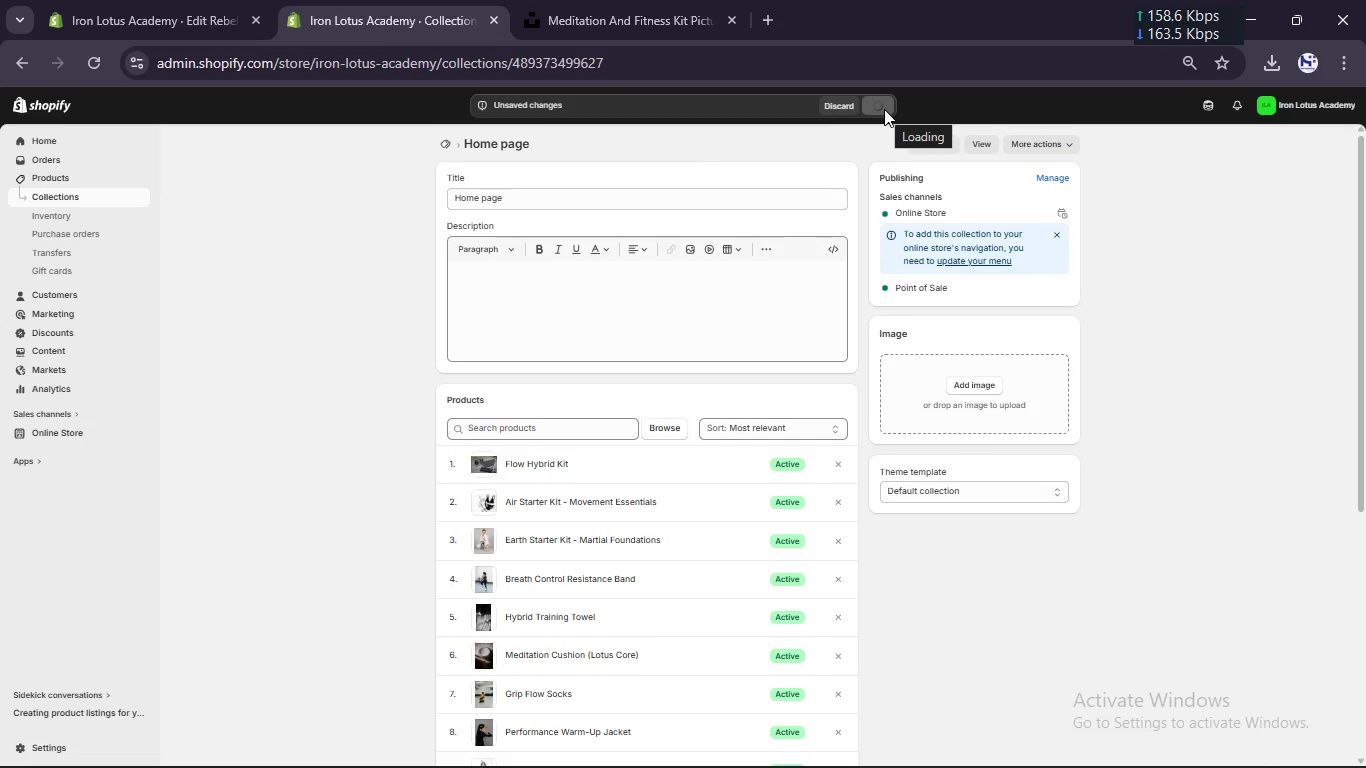 
mouse_move([492, 81])
 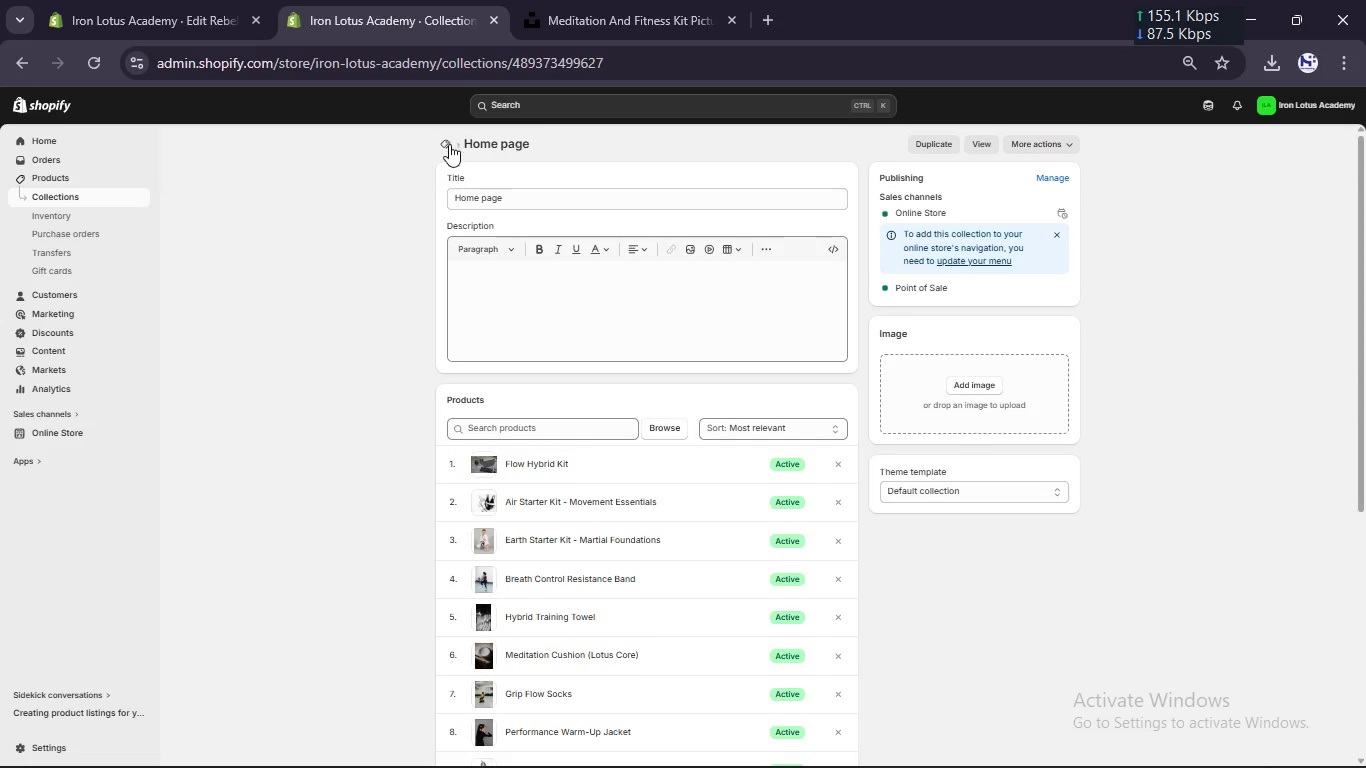 
left_click([449, 145])
 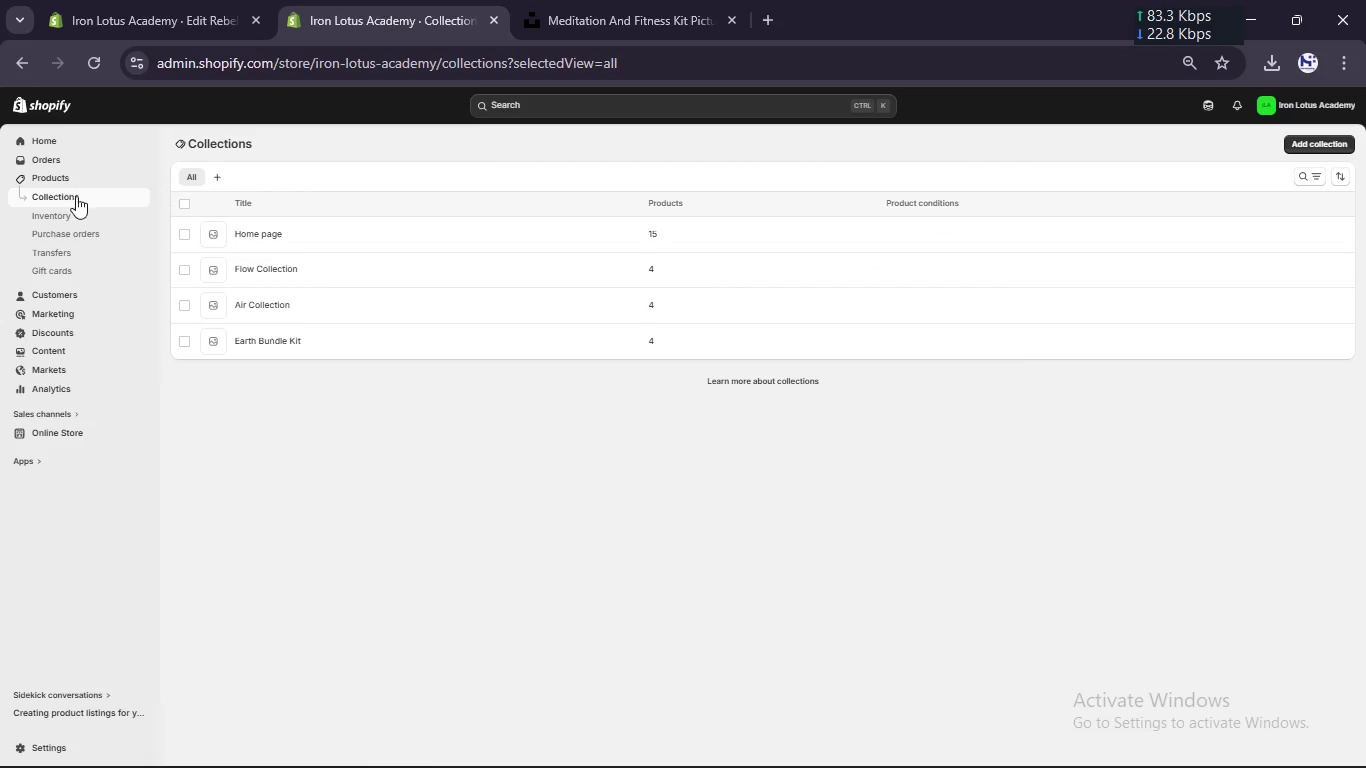 
left_click([60, 176])
 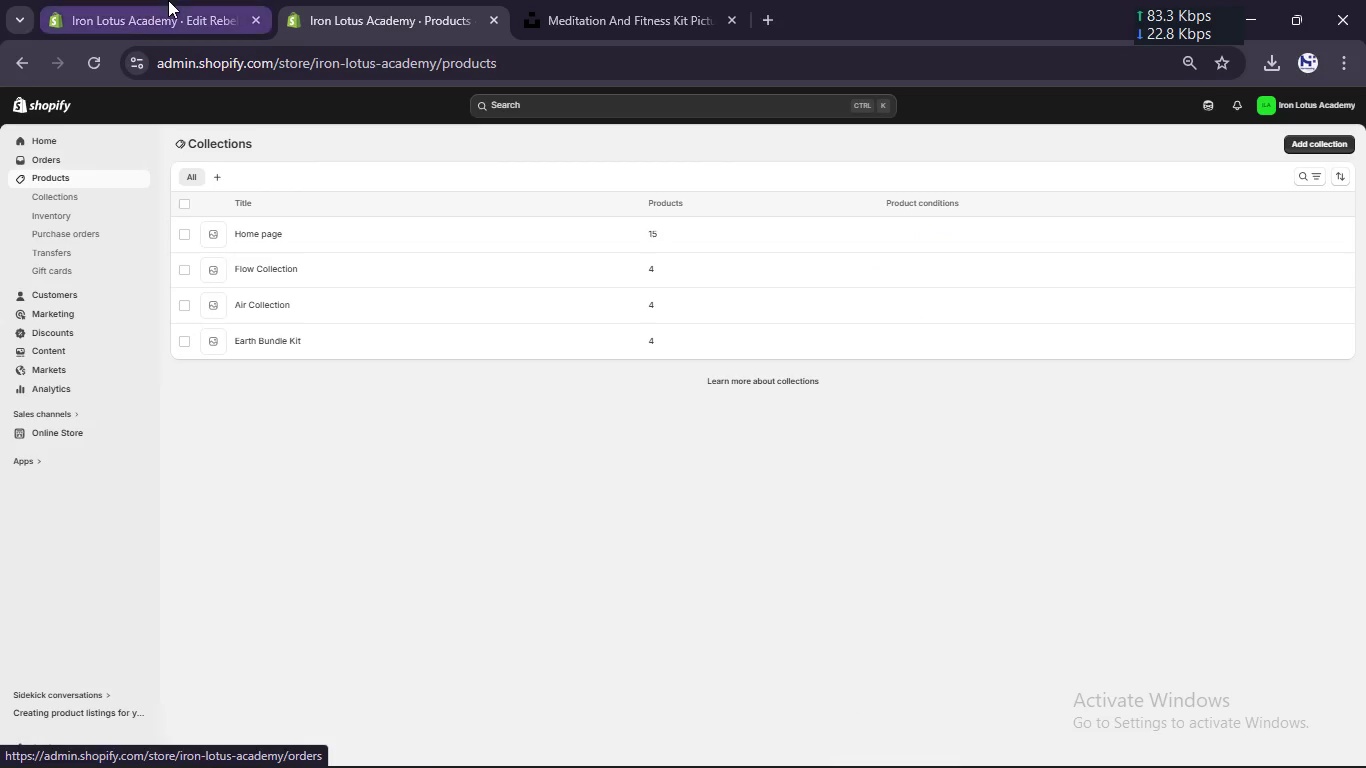 
left_click([168, 0])
 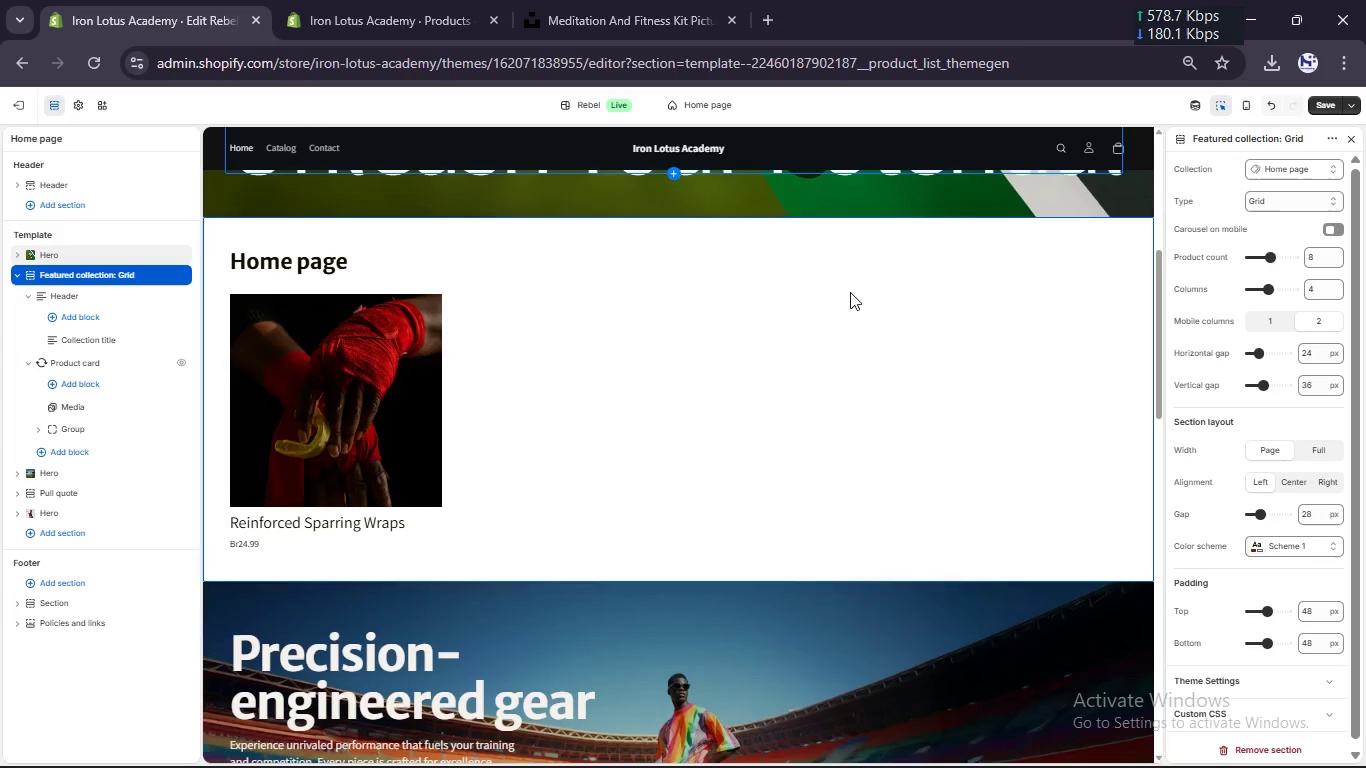 
left_click([753, 306])
 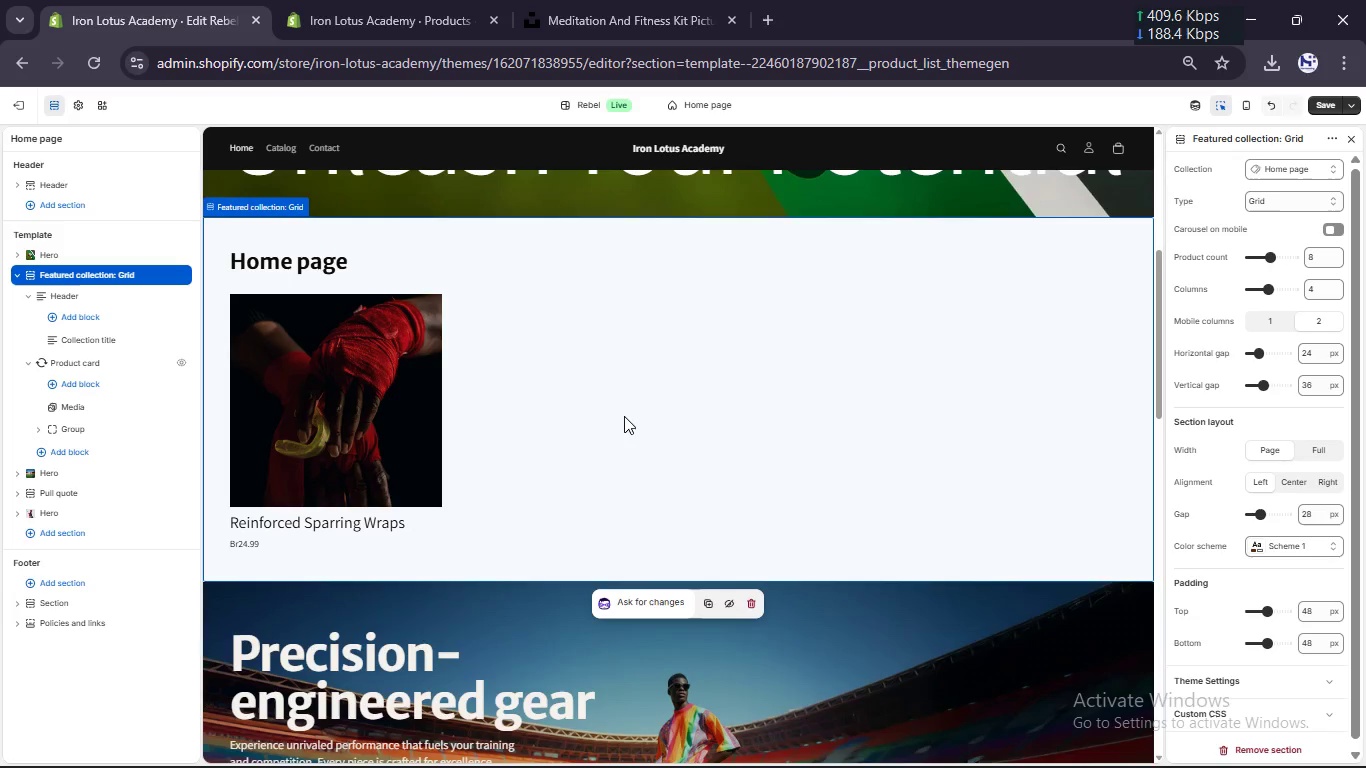 
left_click([622, 417])
 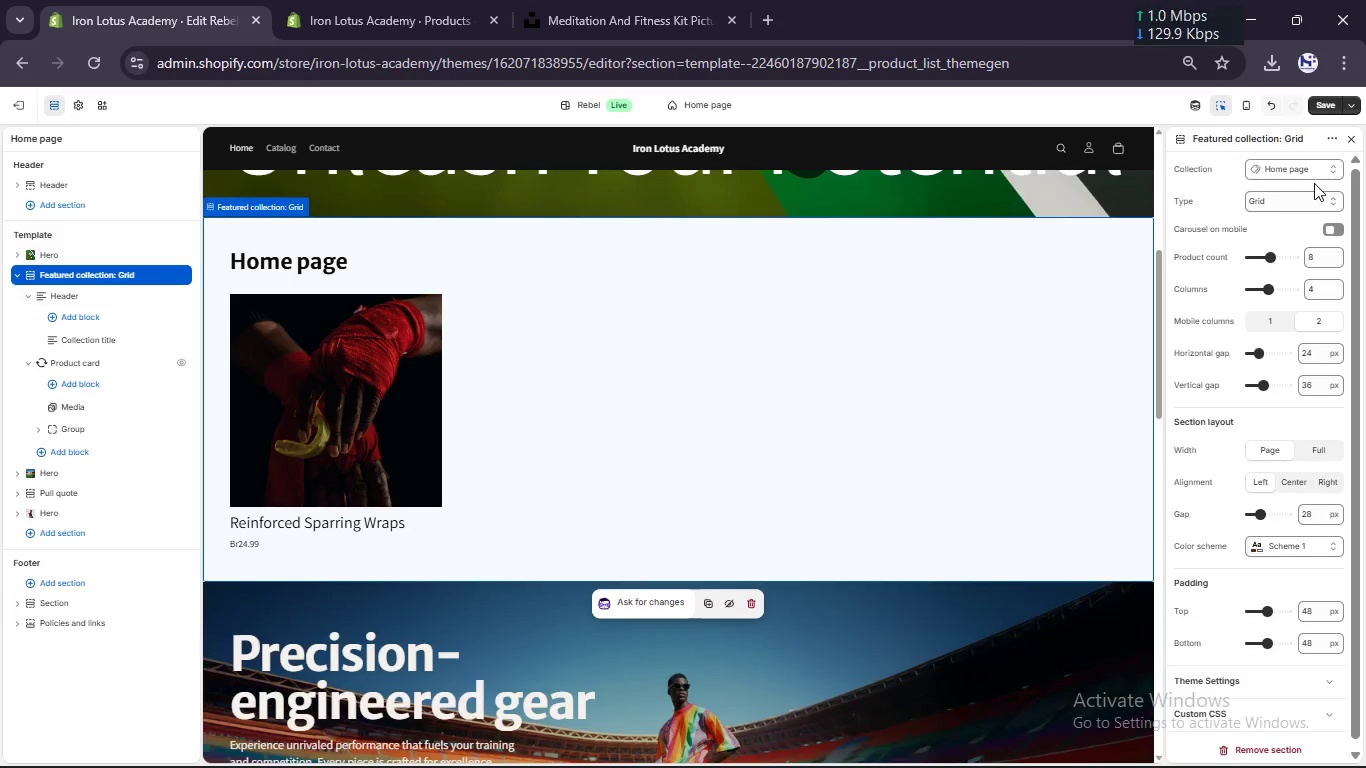 
left_click([1308, 165])
 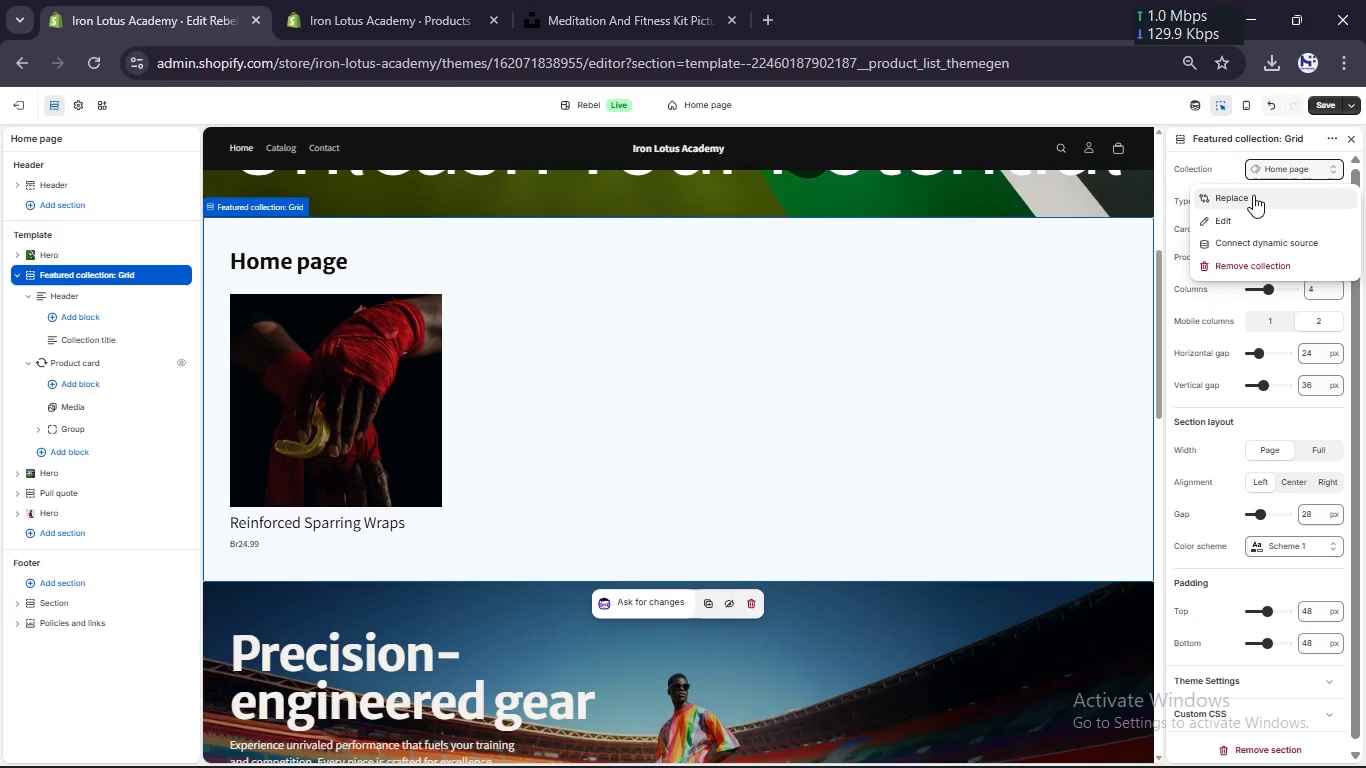 
left_click([1253, 198])
 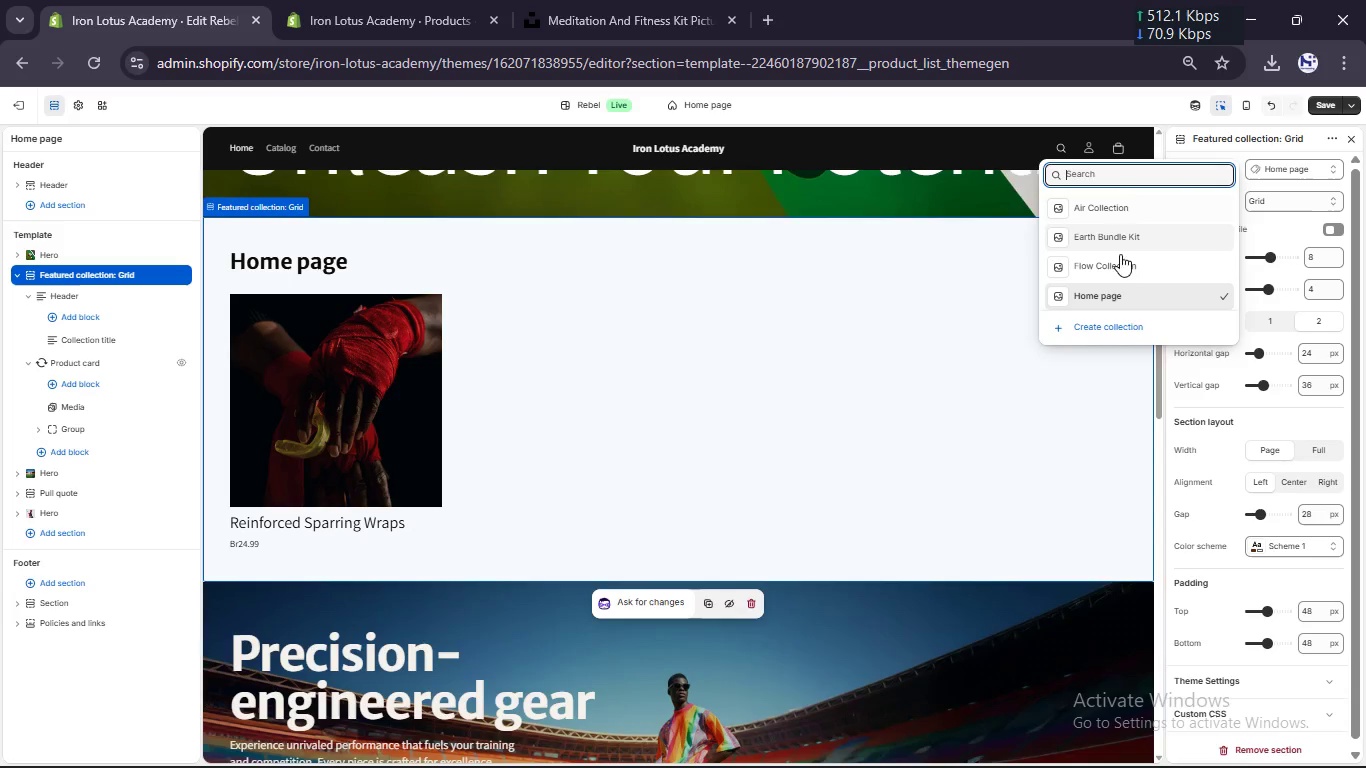 
left_click([1113, 294])
 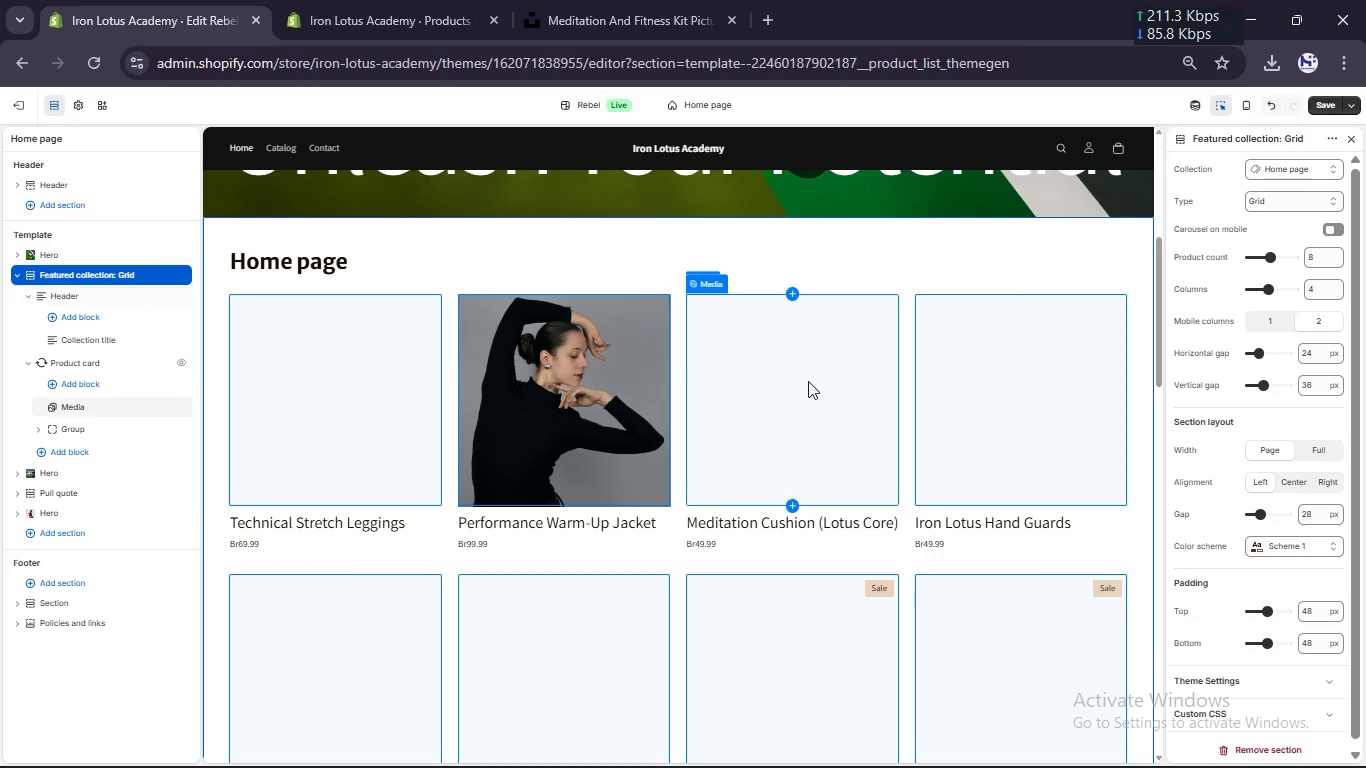 
scroll: coordinate [808, 381], scroll_direction: down, amount: 3.0
 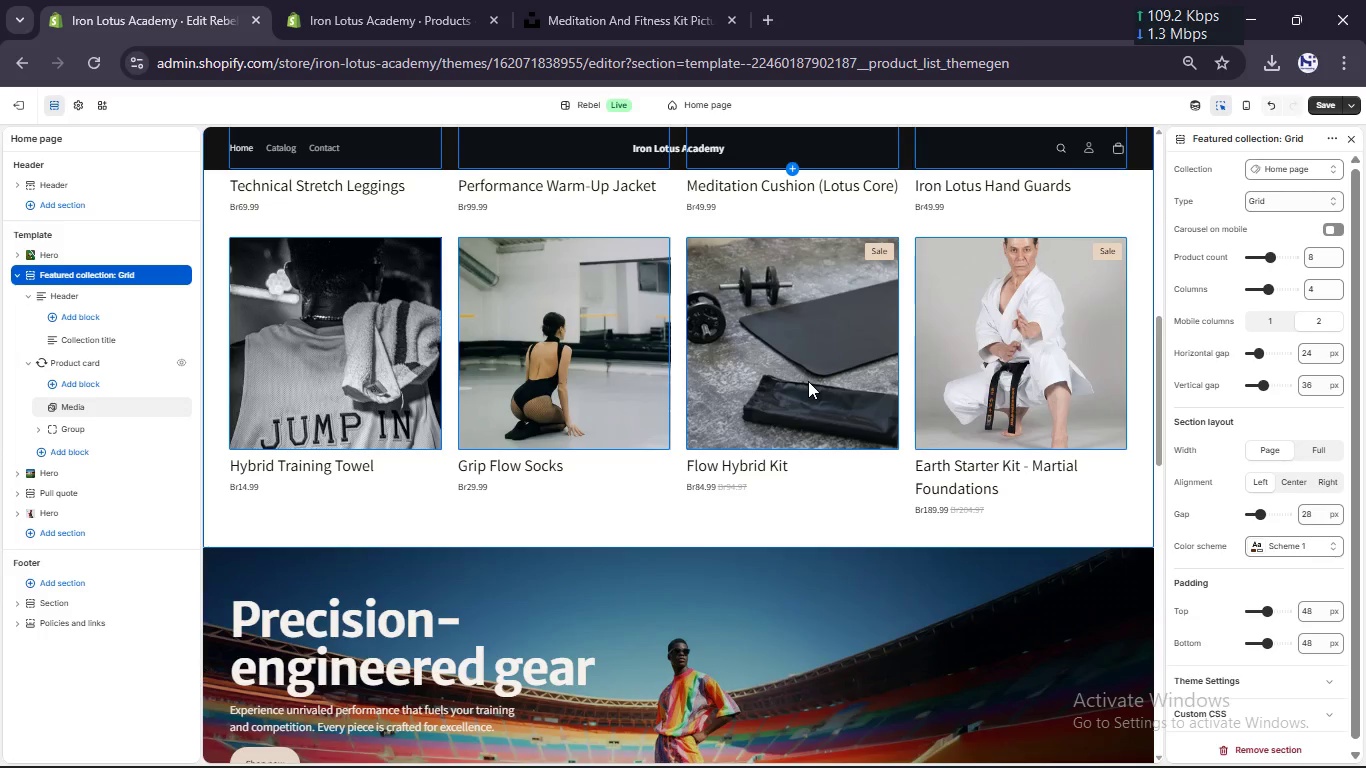 
scroll: coordinate [808, 381], scroll_direction: up, amount: 1.0
 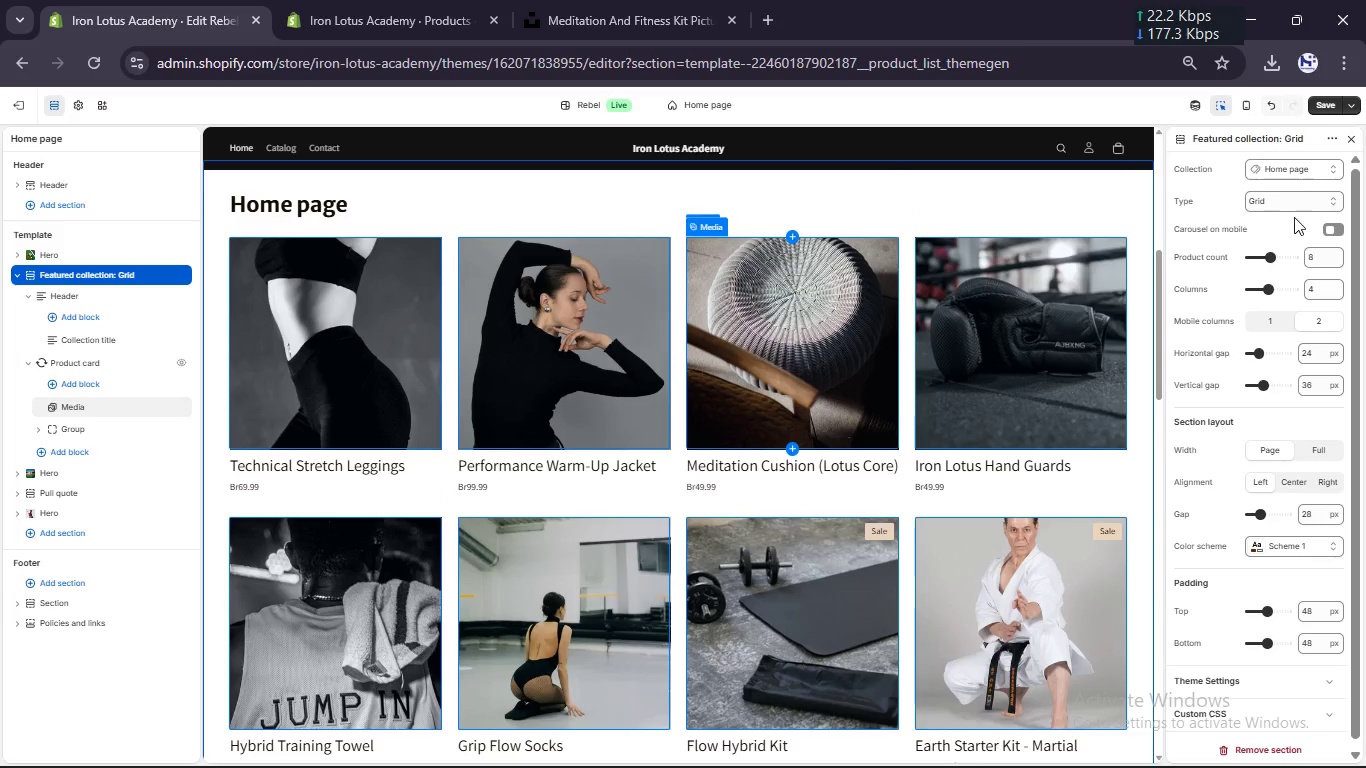 
left_click([1299, 205])
 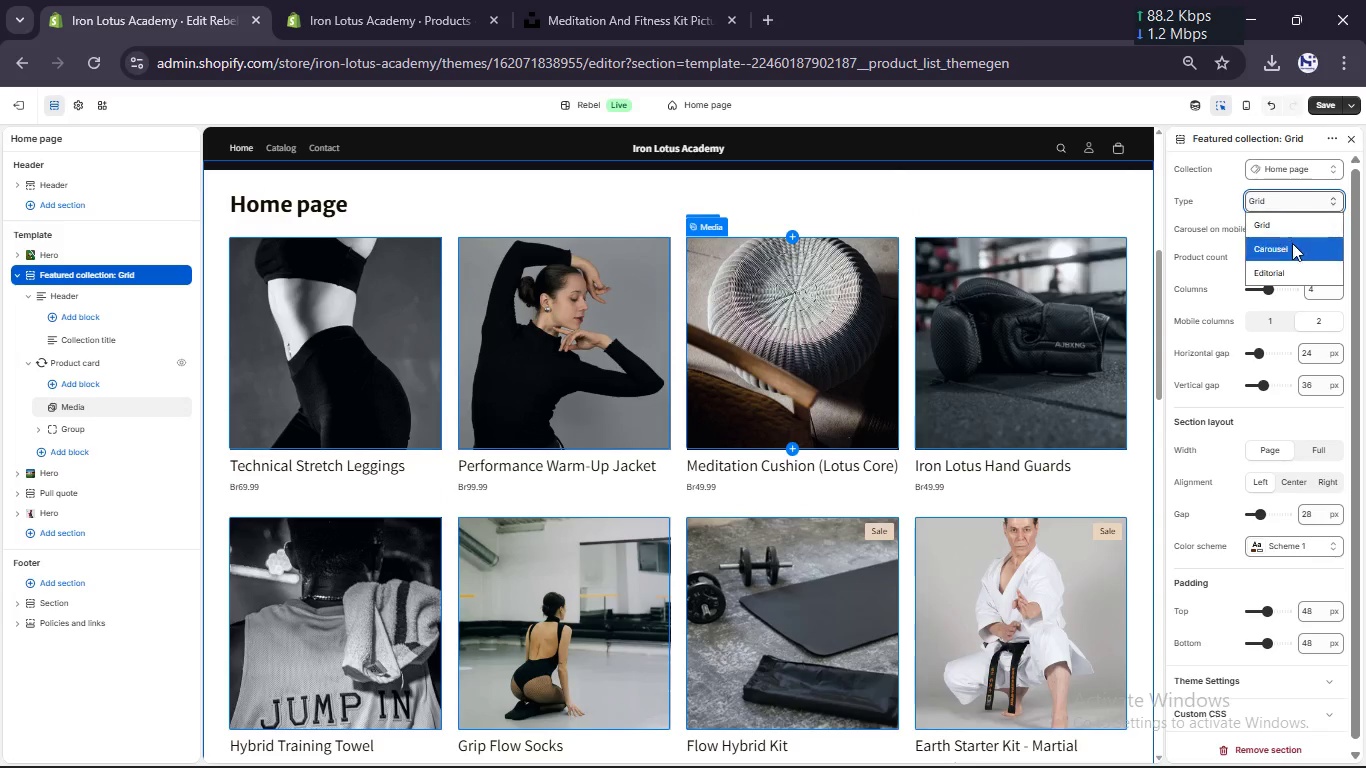 
left_click([1292, 246])
 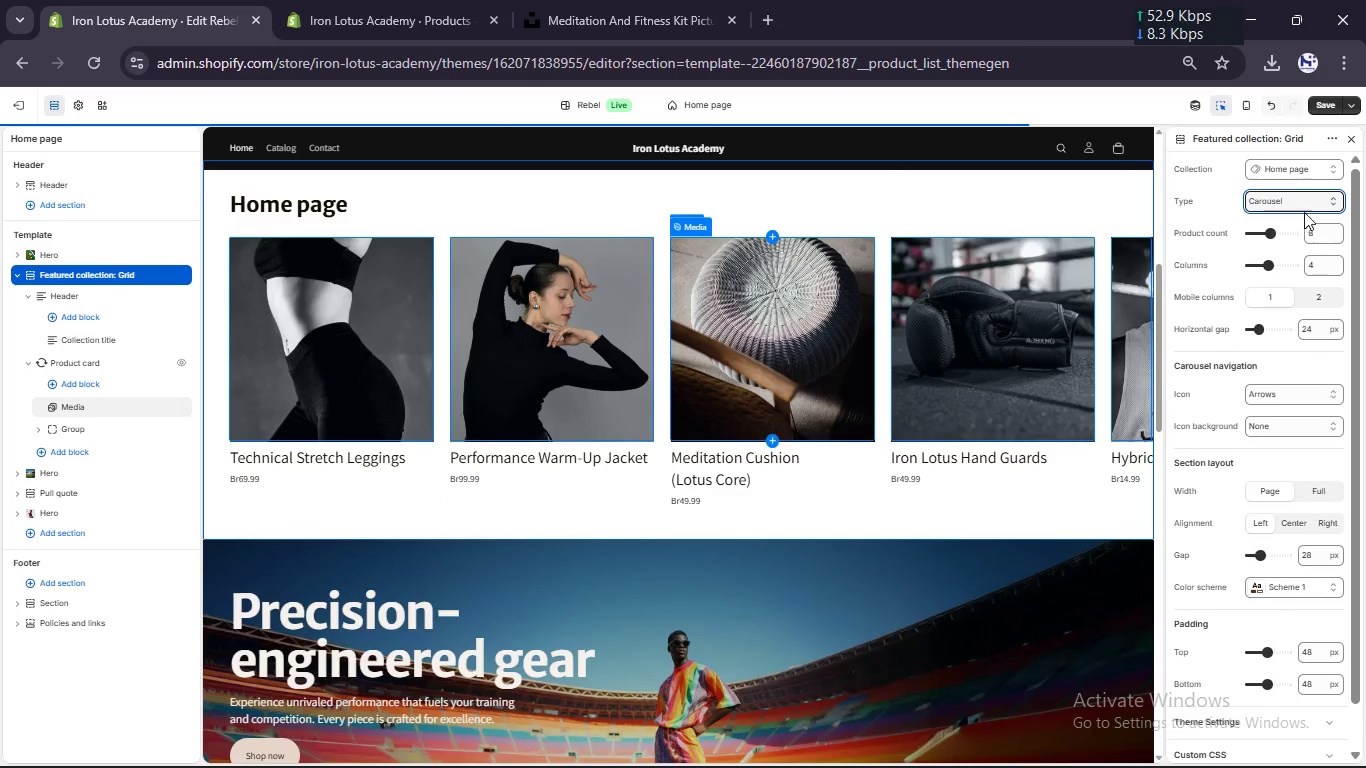 
left_click([1307, 205])
 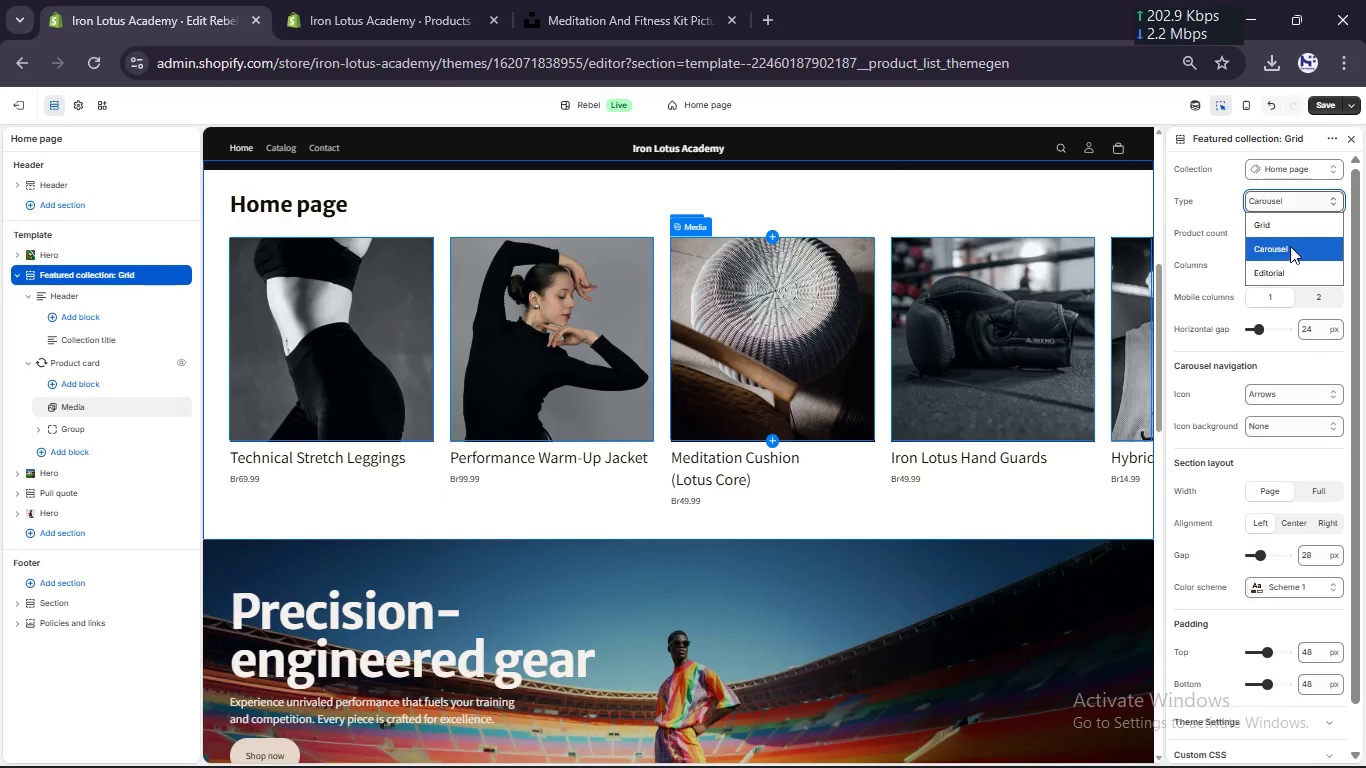 
left_click([1290, 230])
 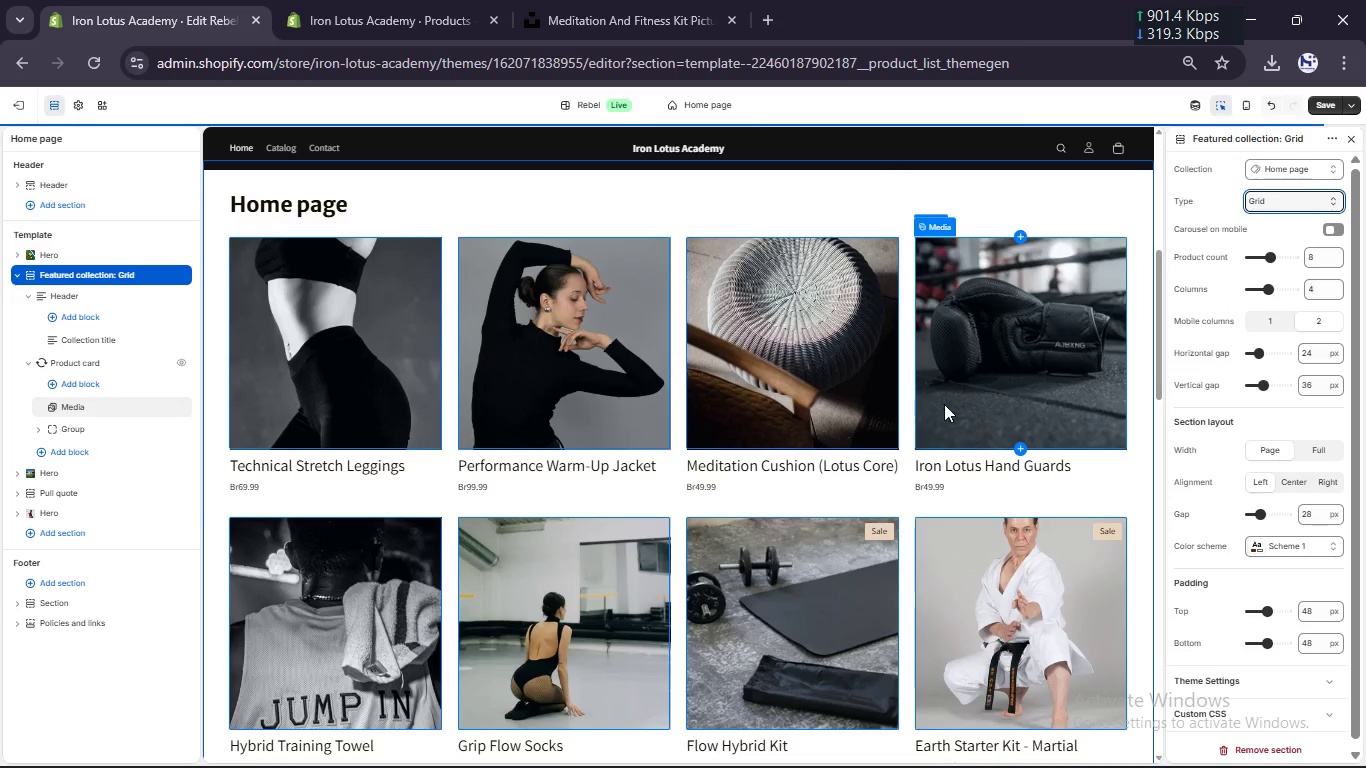 
scroll: coordinate [946, 399], scroll_direction: down, amount: 9.0
 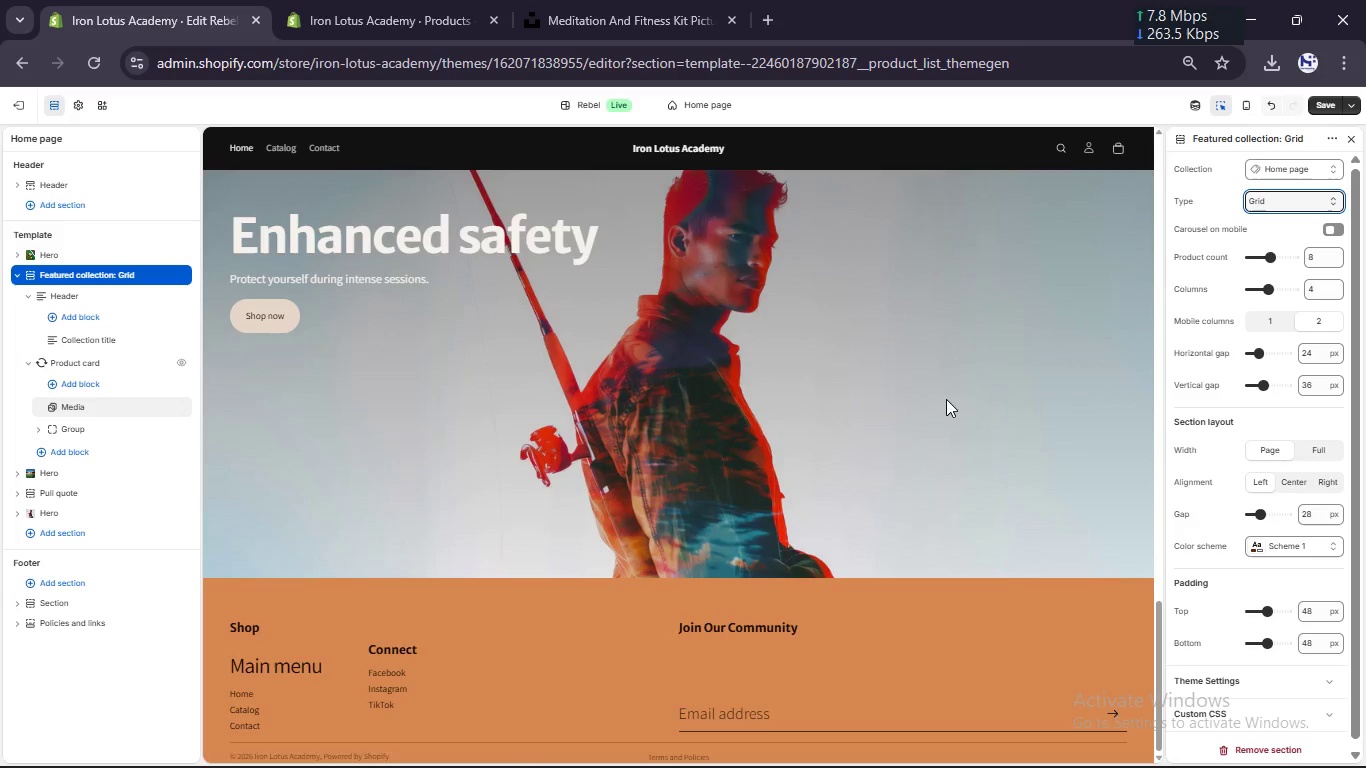 
scroll: coordinate [946, 399], scroll_direction: up, amount: 7.0
 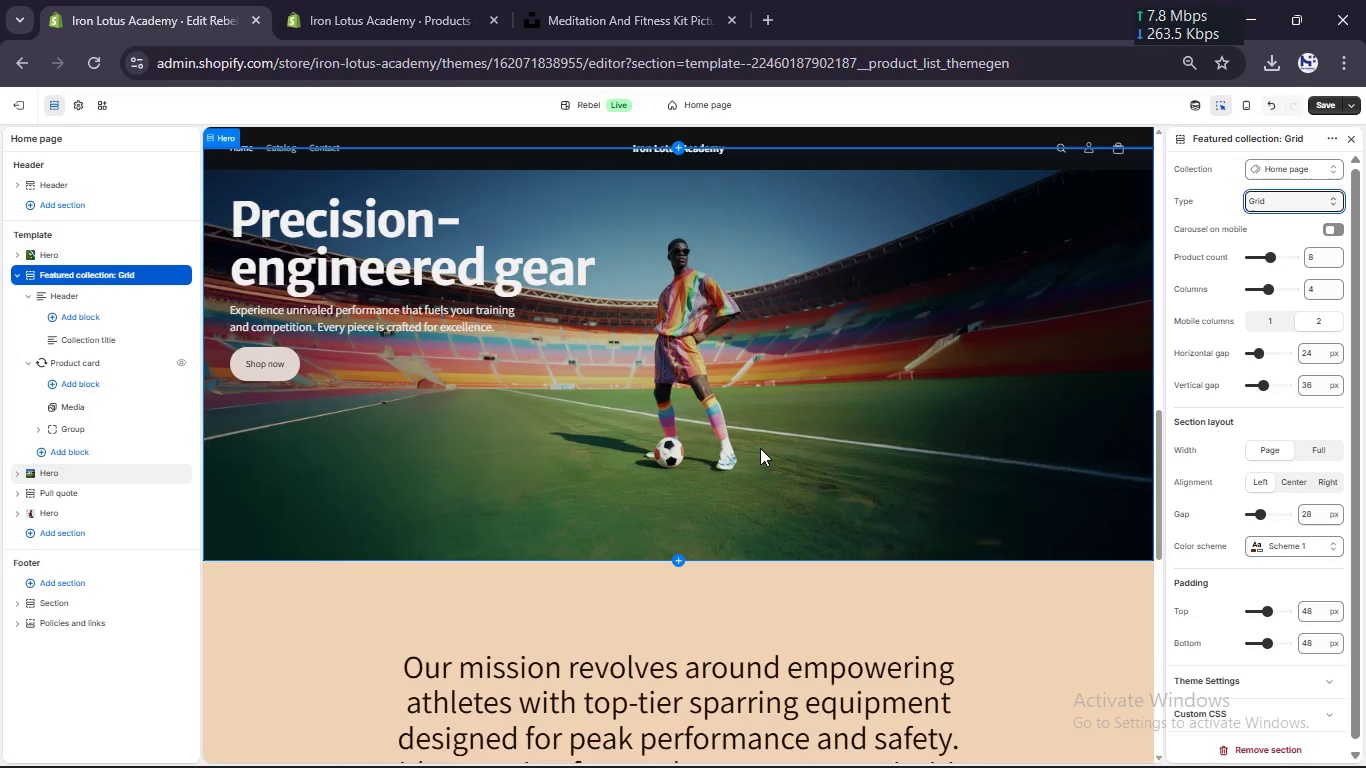 
left_click([760, 448])
 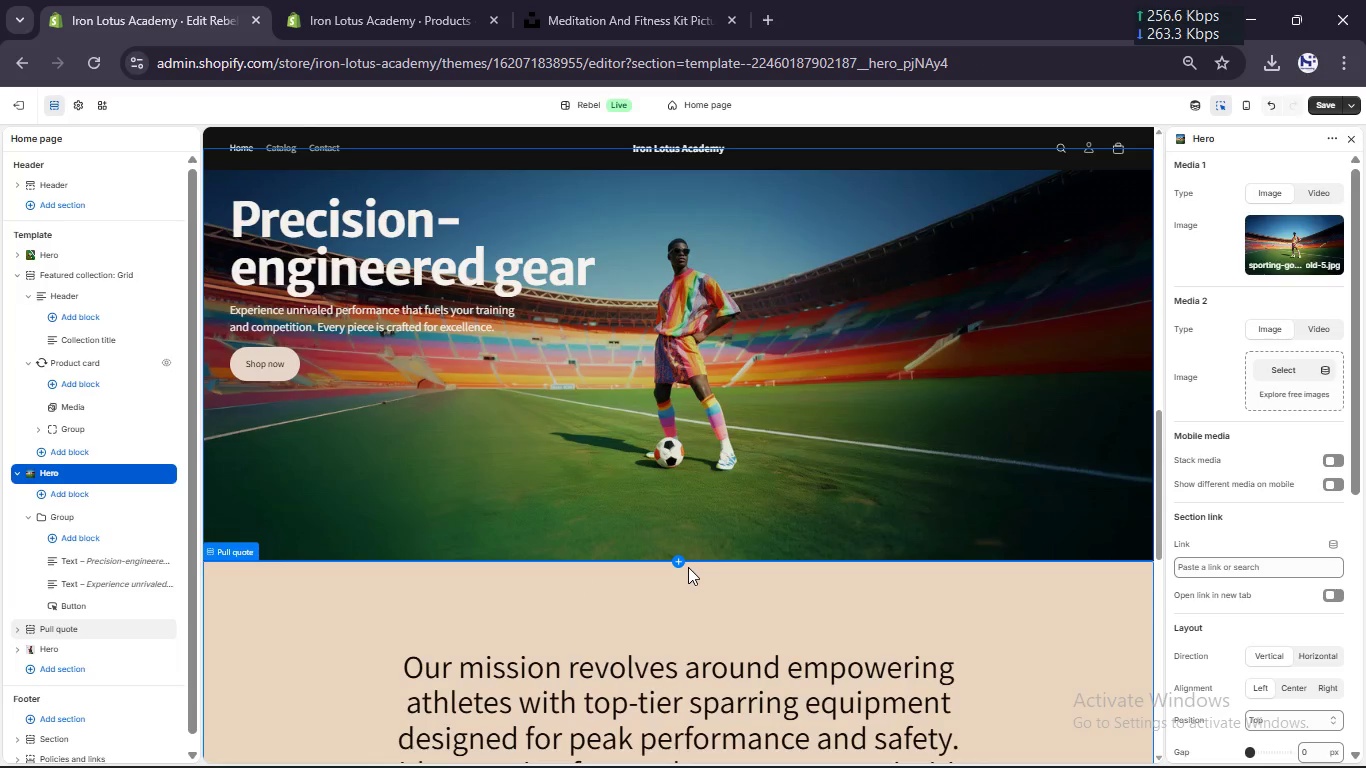 
left_click([676, 562])
 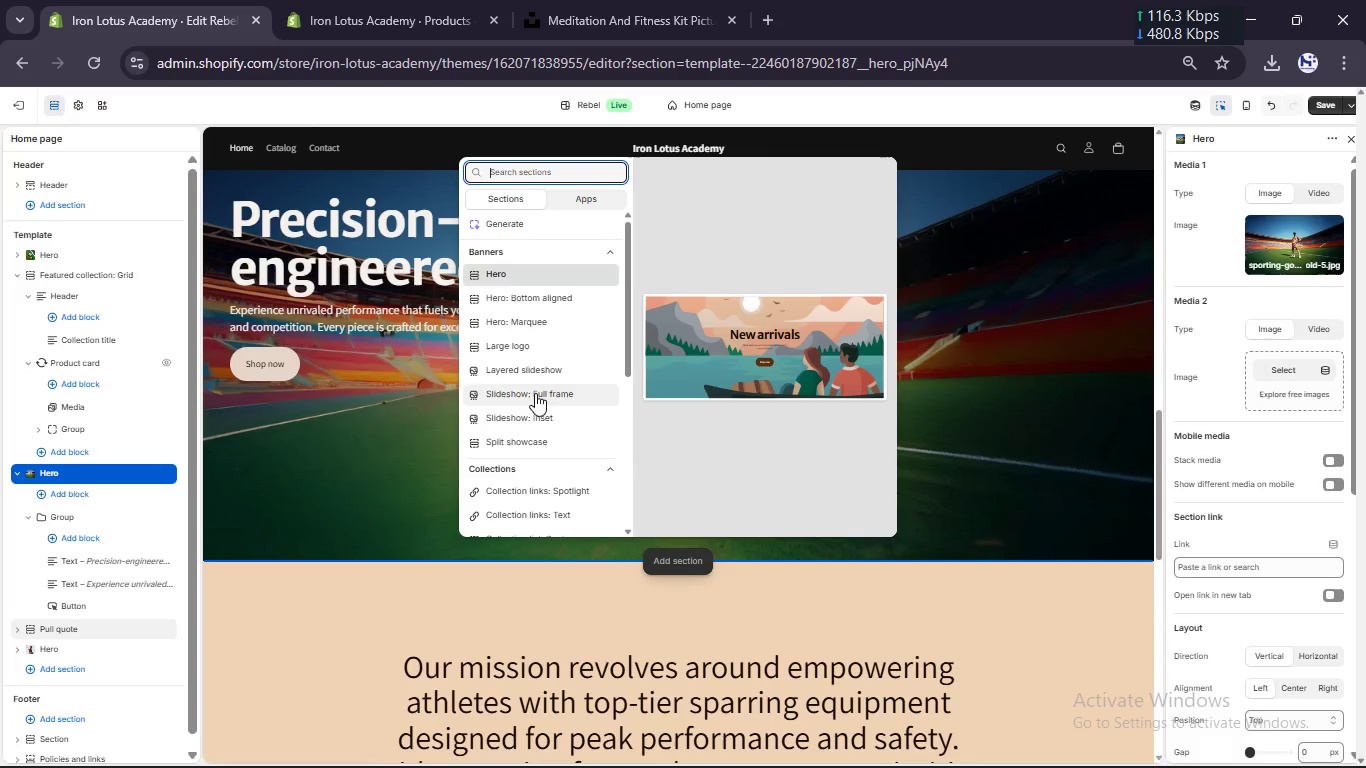 
scroll: coordinate [535, 396], scroll_direction: down, amount: 1.0
 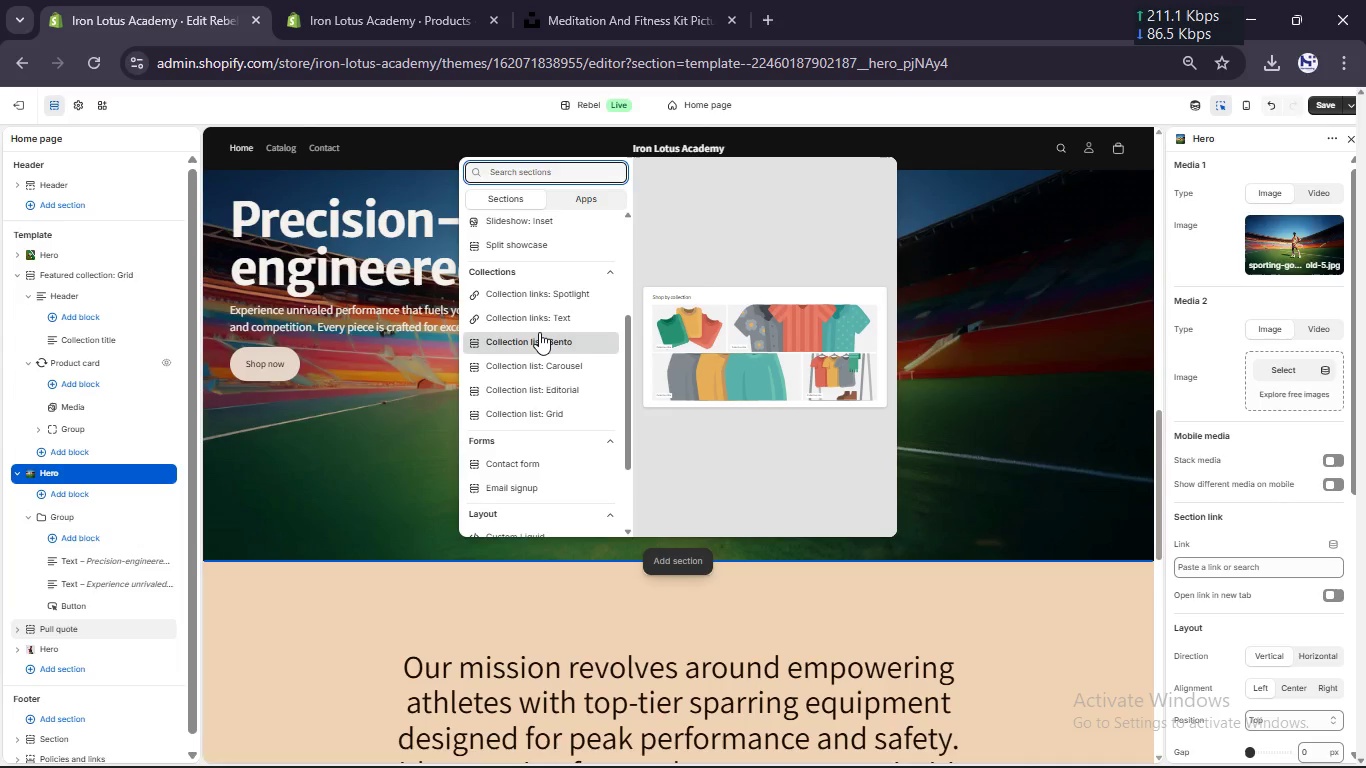 
left_click([539, 332])
 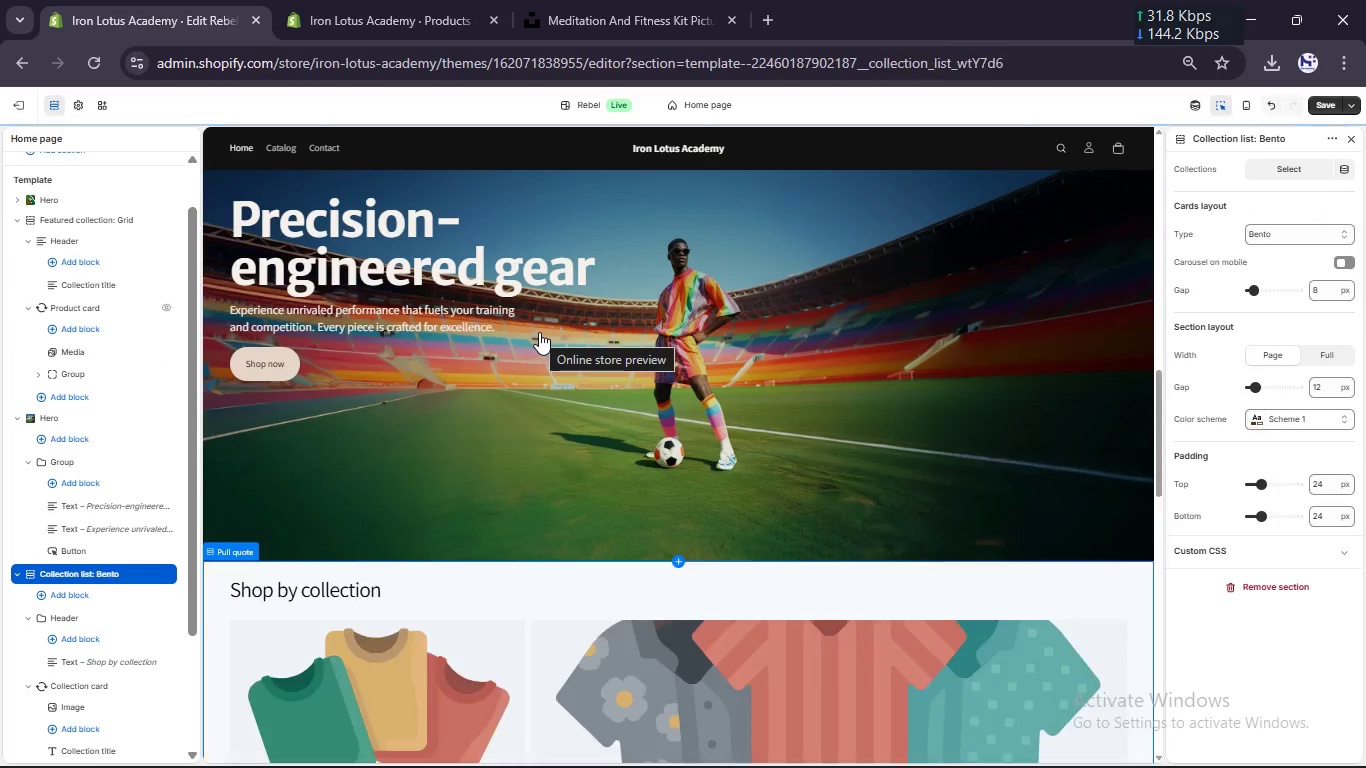 
scroll: coordinate [539, 332], scroll_direction: down, amount: 1.0
 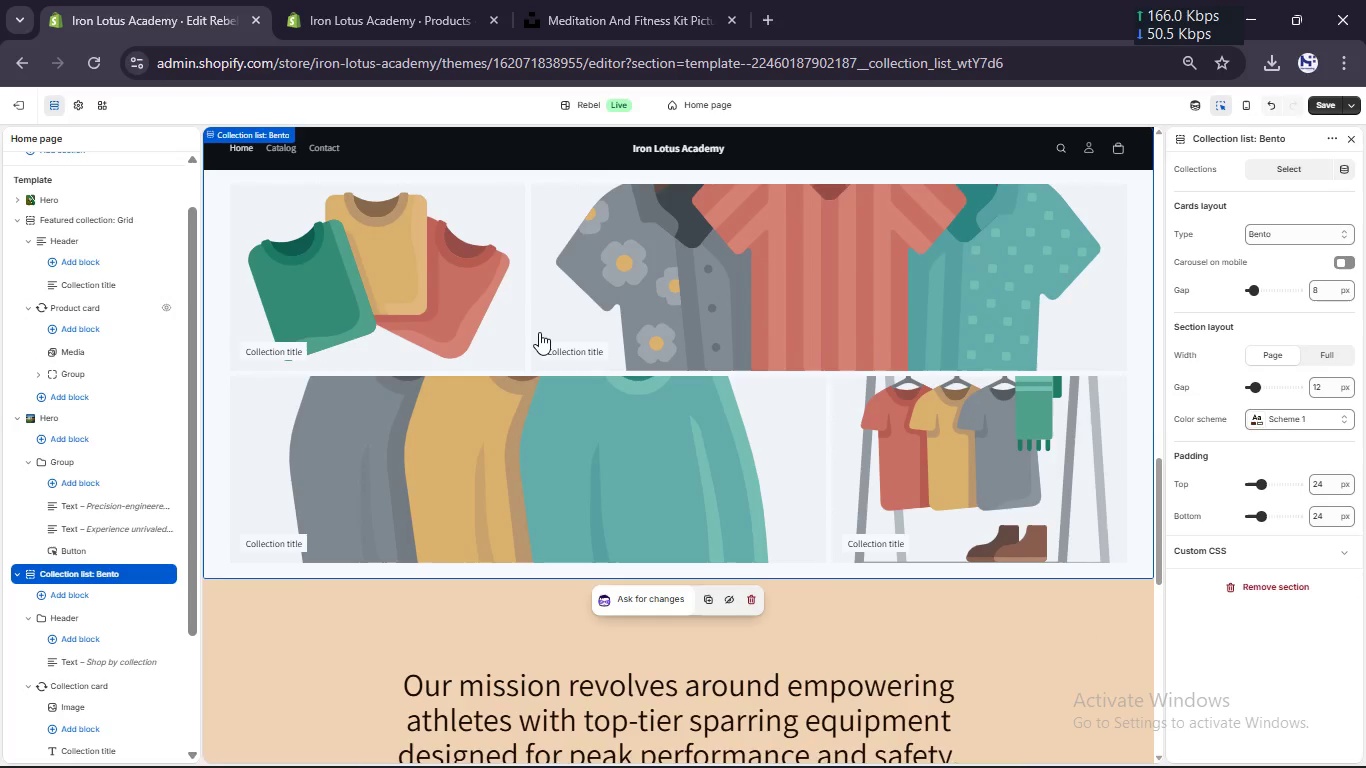 
scroll: coordinate [539, 332], scroll_direction: none, amount: 0.0
 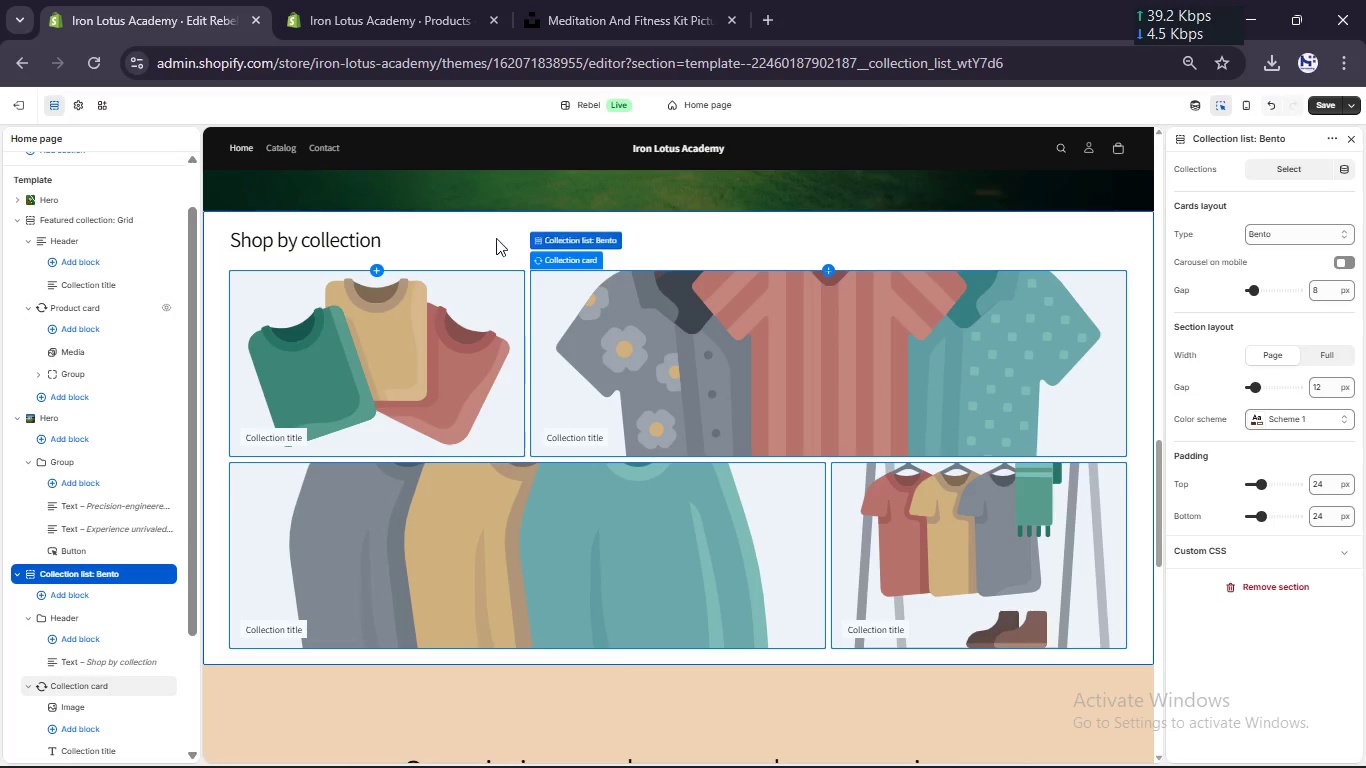 
left_click([490, 238])
 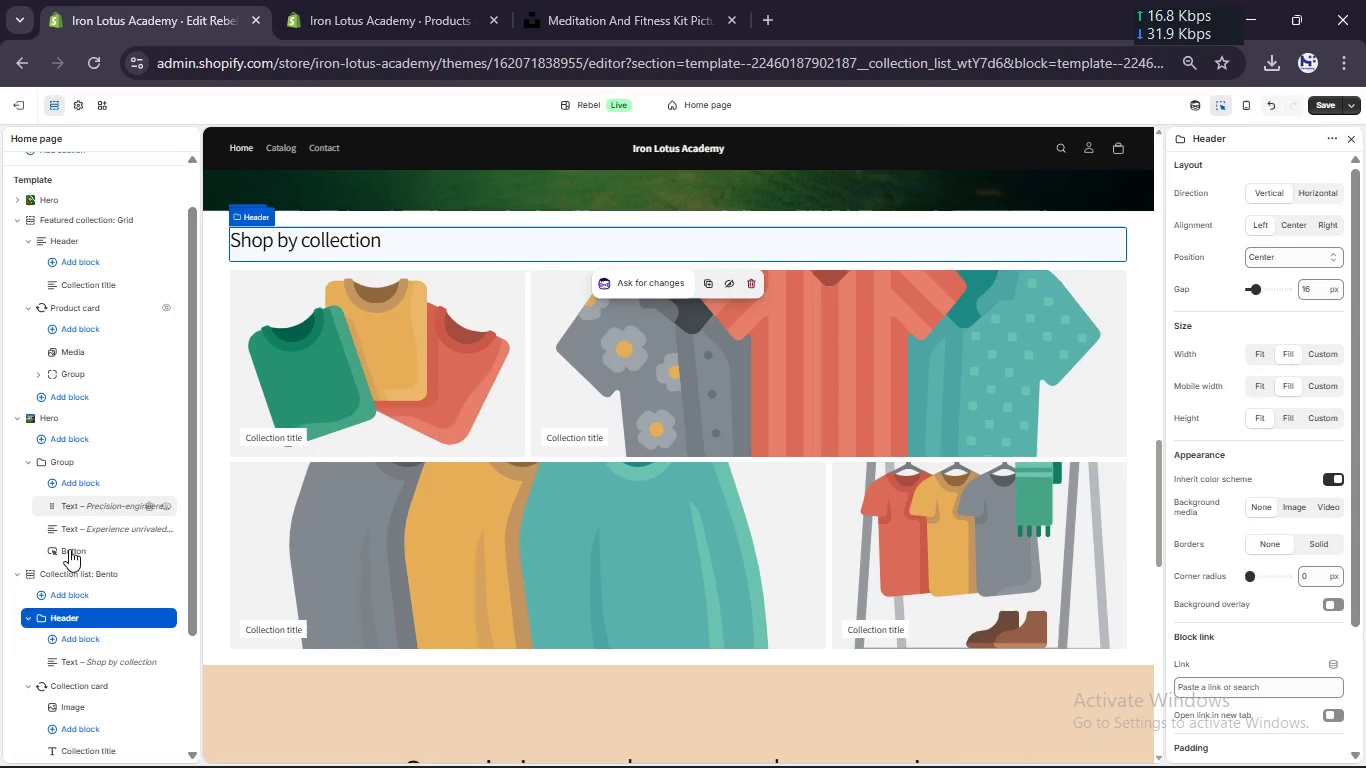 
left_click([64, 571])
 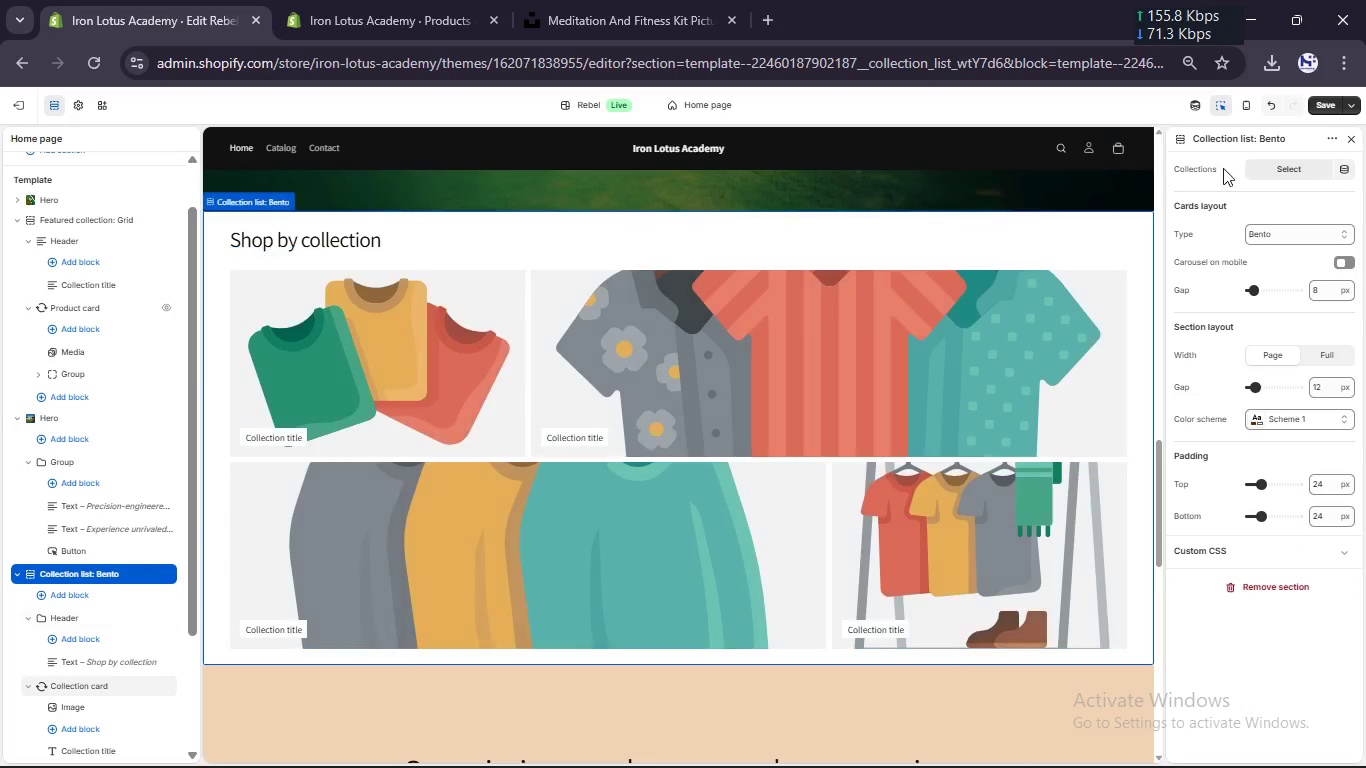 
left_click([1257, 169])
 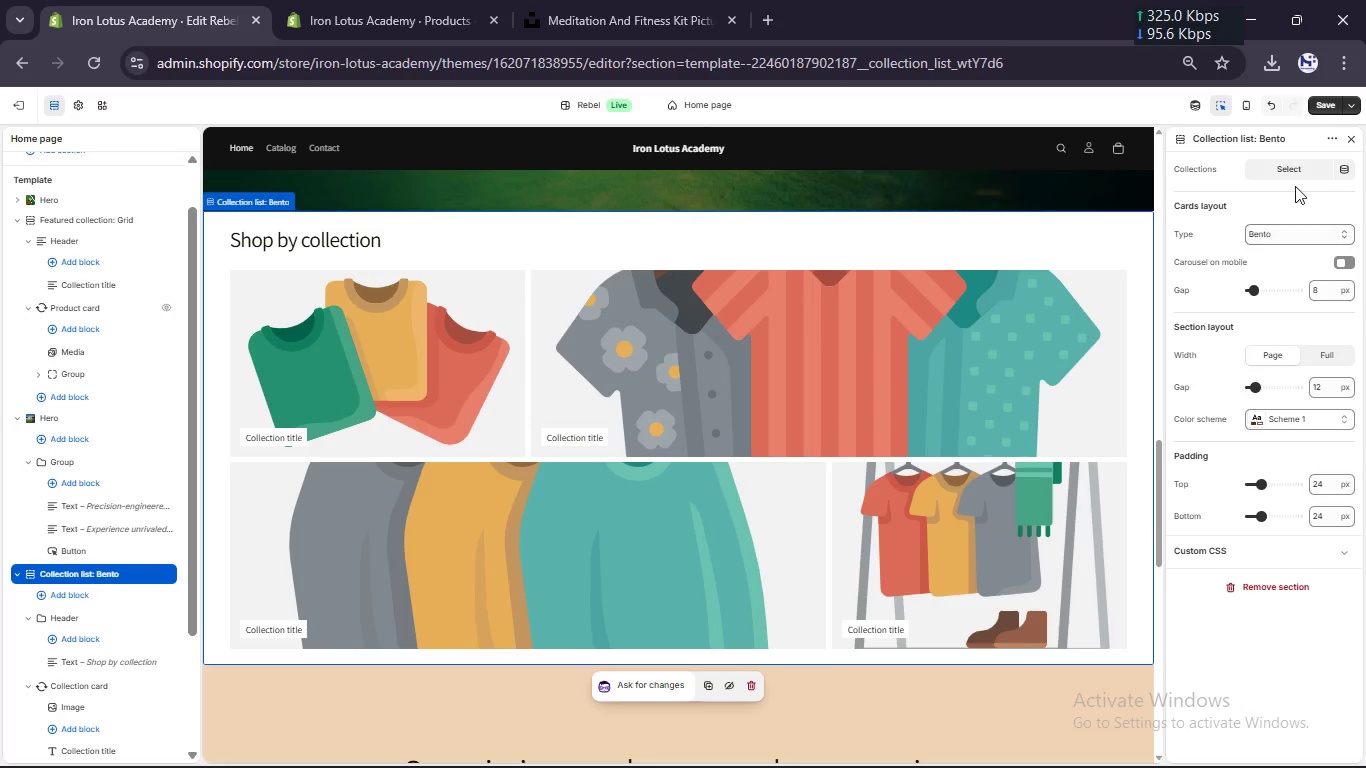 
left_click([1307, 163])
 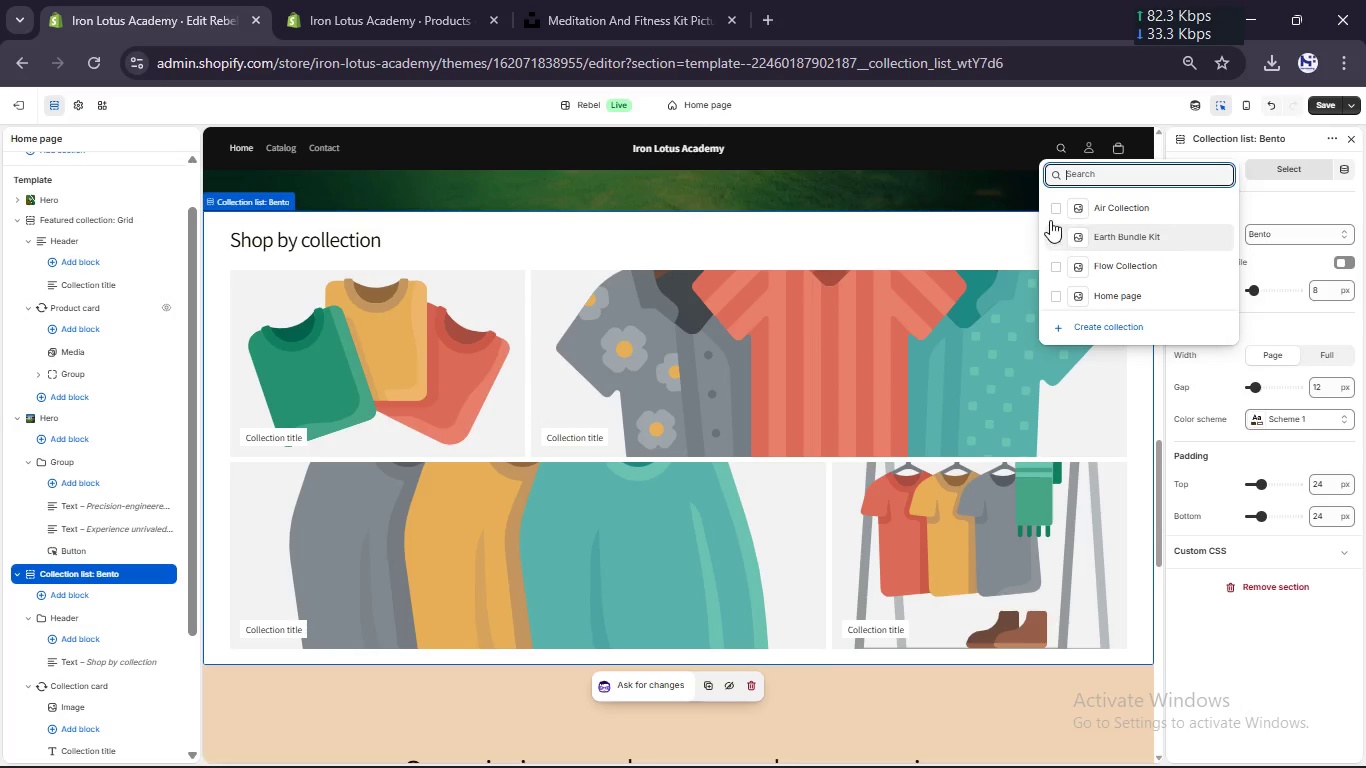 
left_click([1047, 210])
 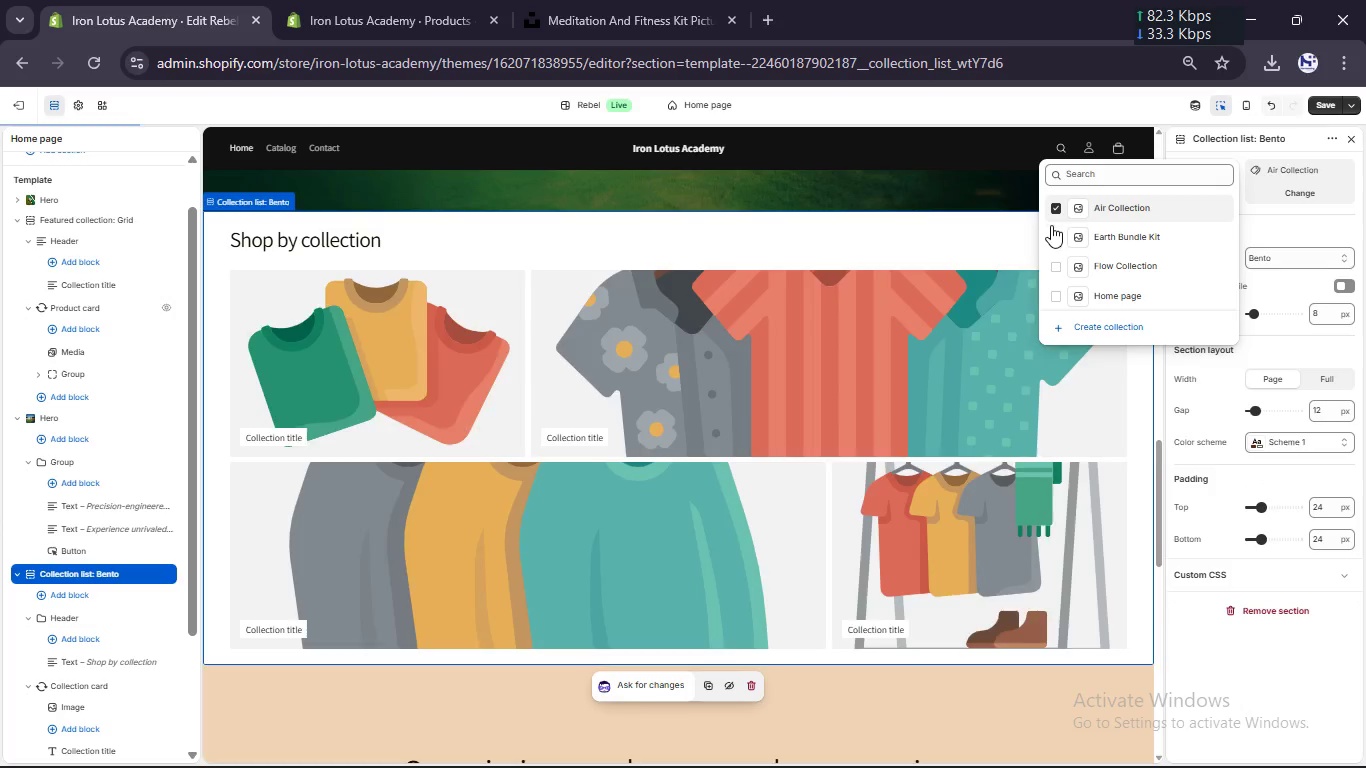 
left_click([1052, 228])
 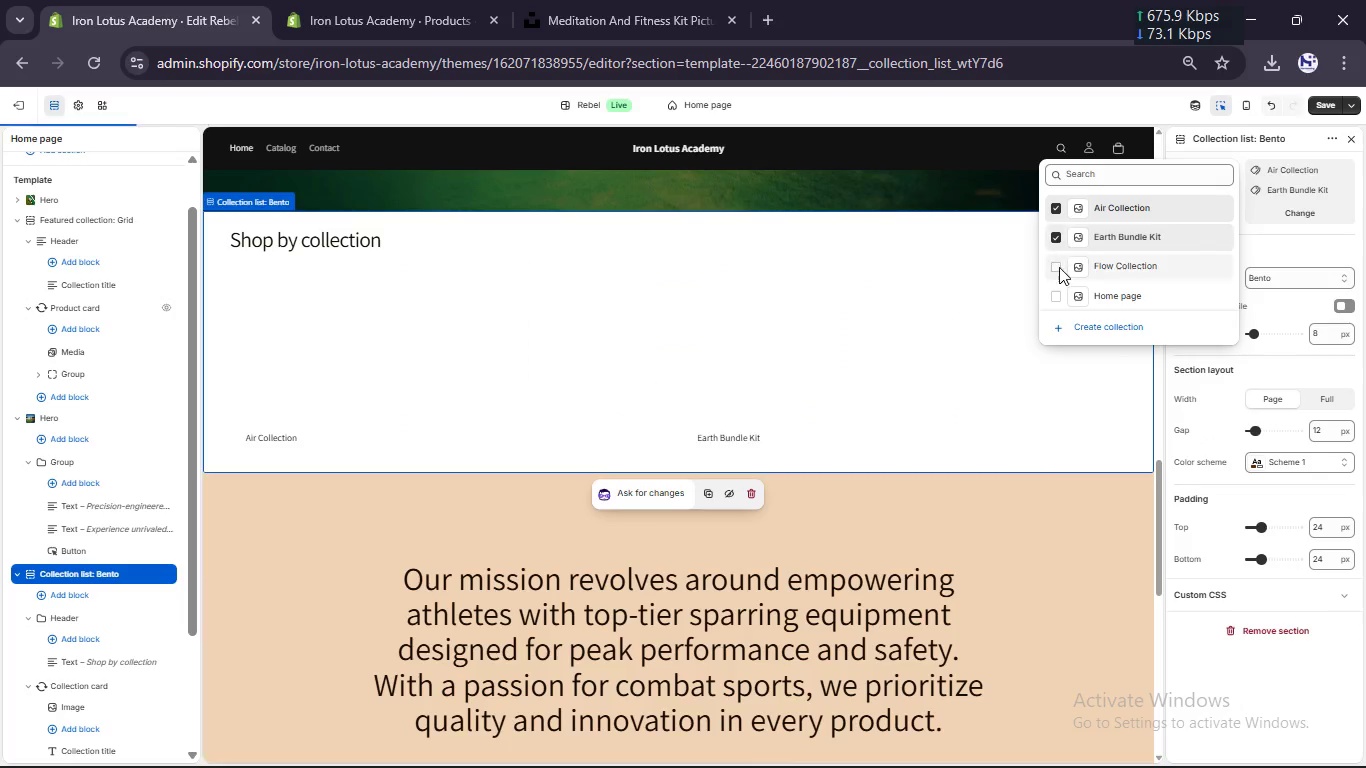 
left_click([1059, 268])
 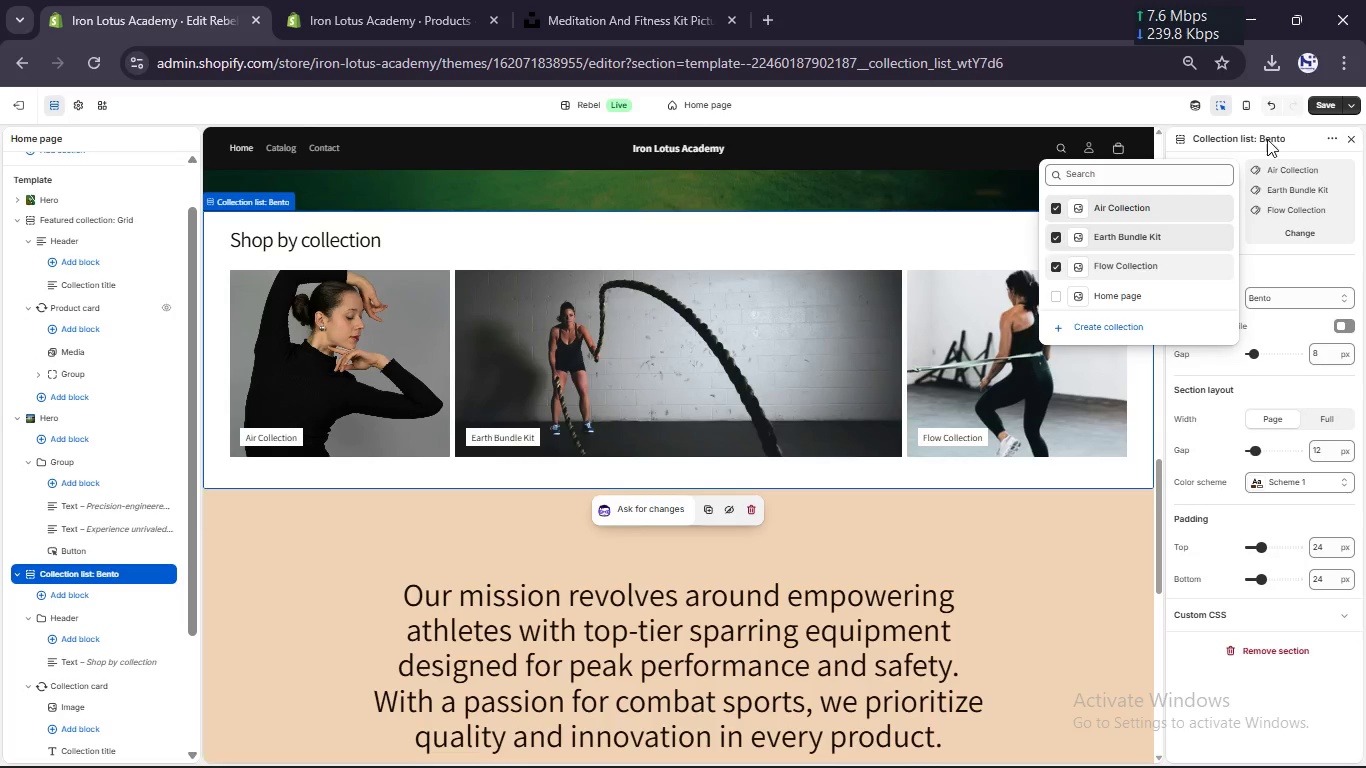 
left_click([1326, 104])
 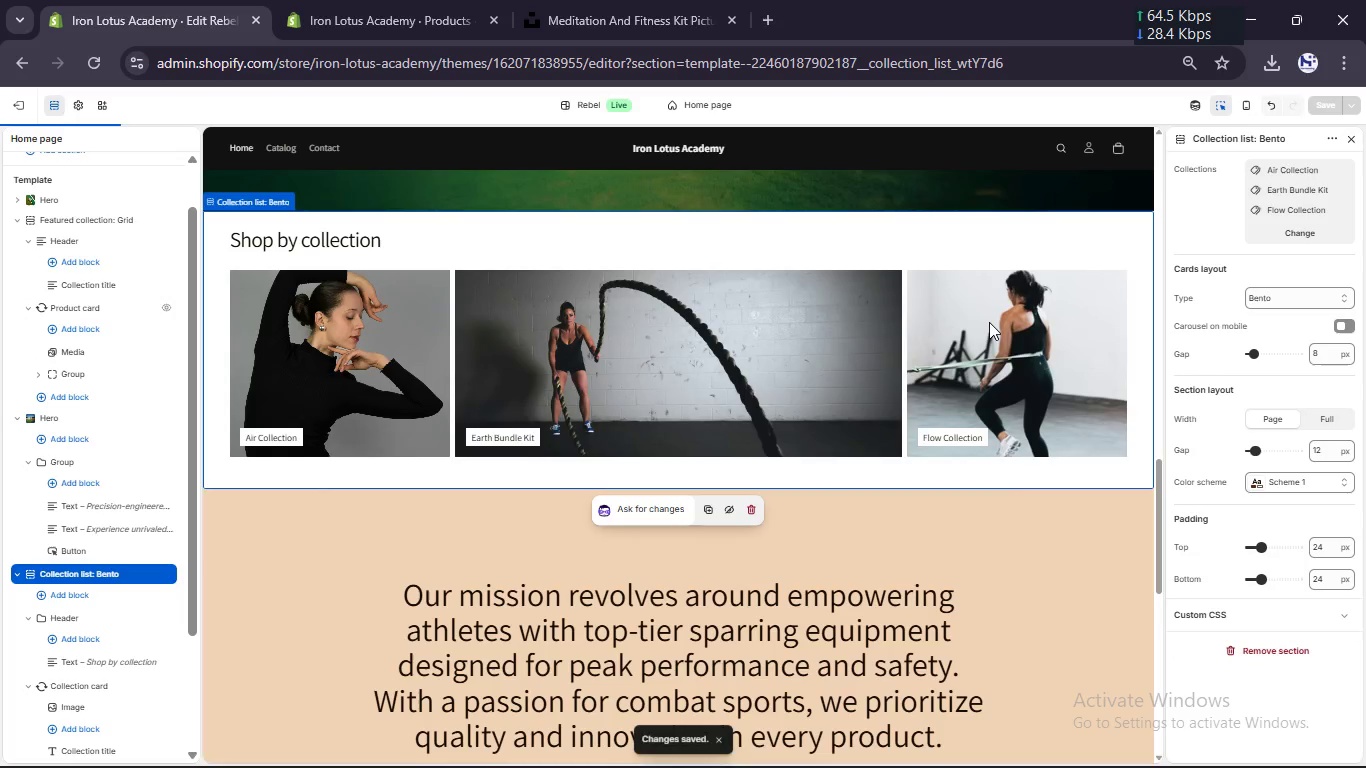 
scroll: coordinate [989, 322], scroll_direction: up, amount: 14.0
 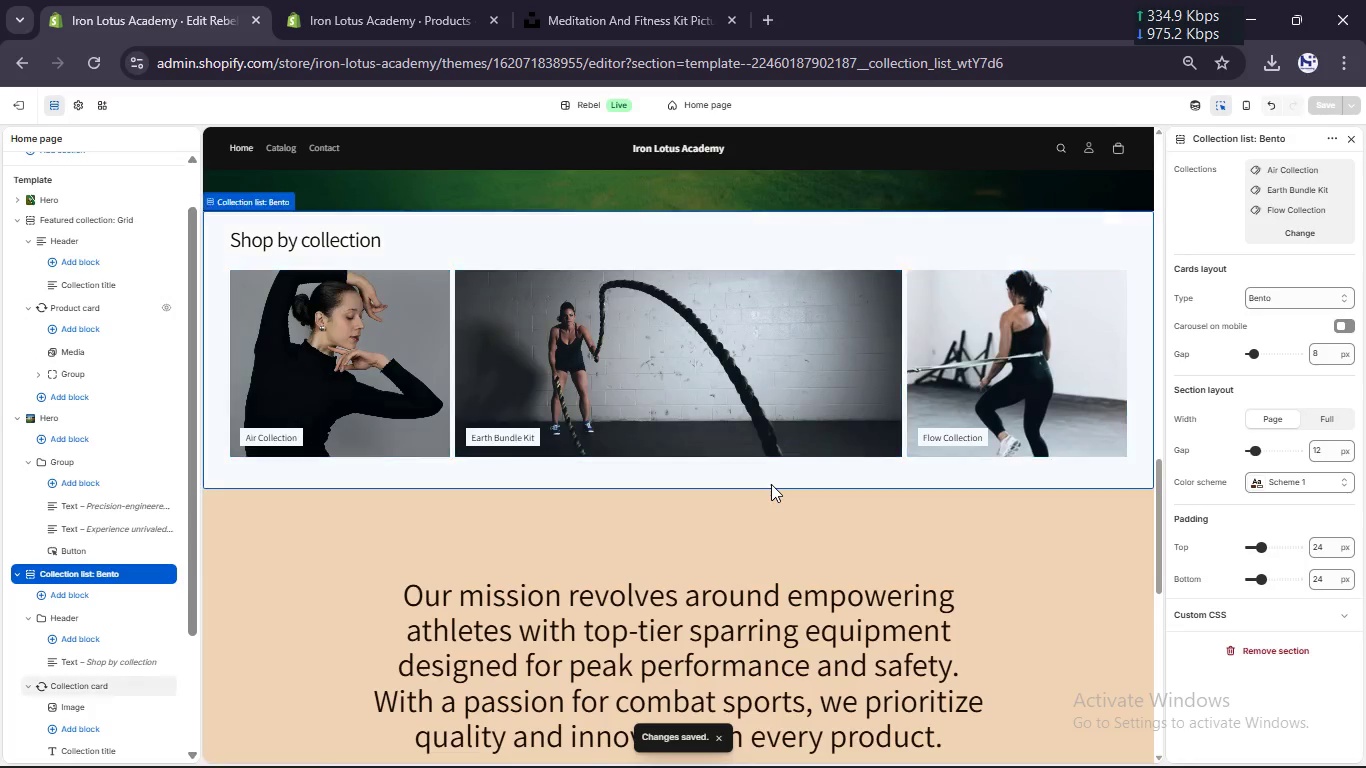 
scroll: coordinate [771, 484], scroll_direction: down, amount: 10.0
 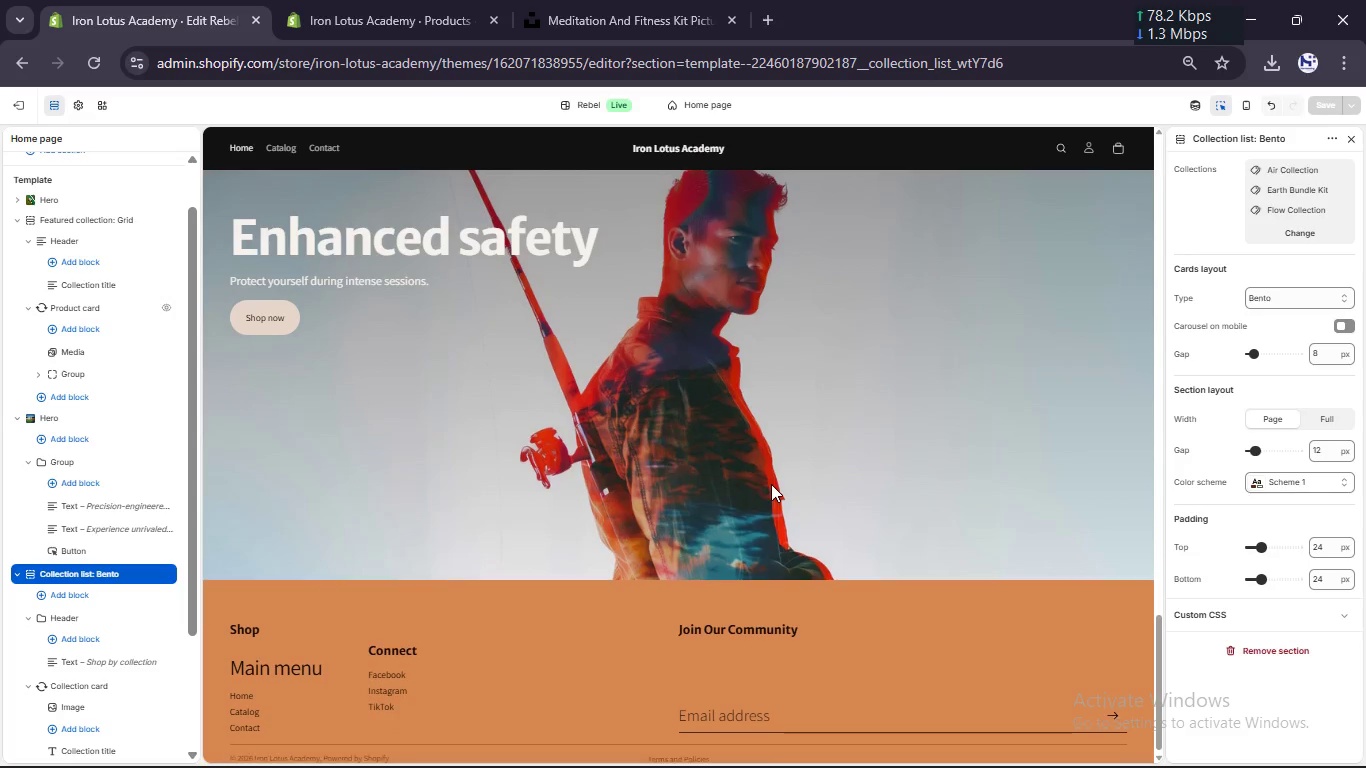 
scroll: coordinate [771, 484], scroll_direction: up, amount: 11.0
 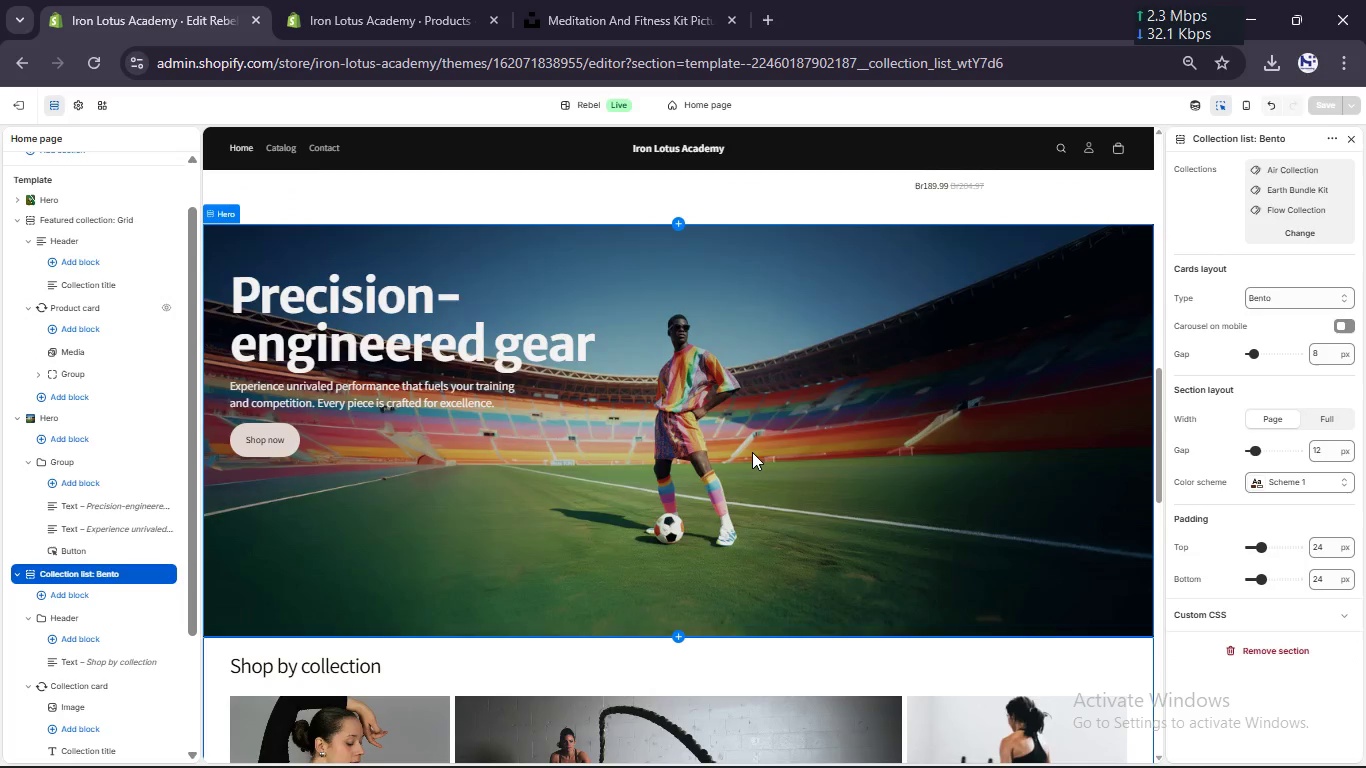 
left_click([752, 452])
 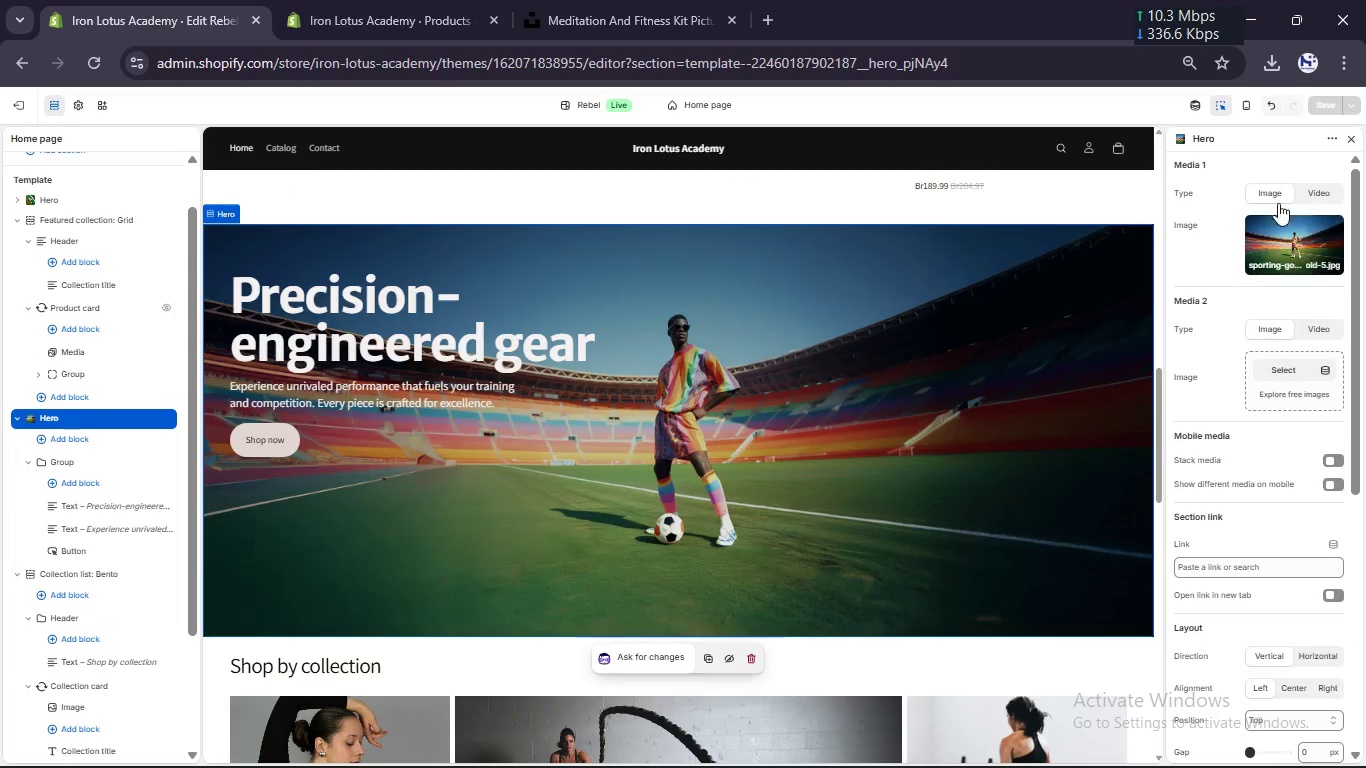 
left_click([1289, 242])
 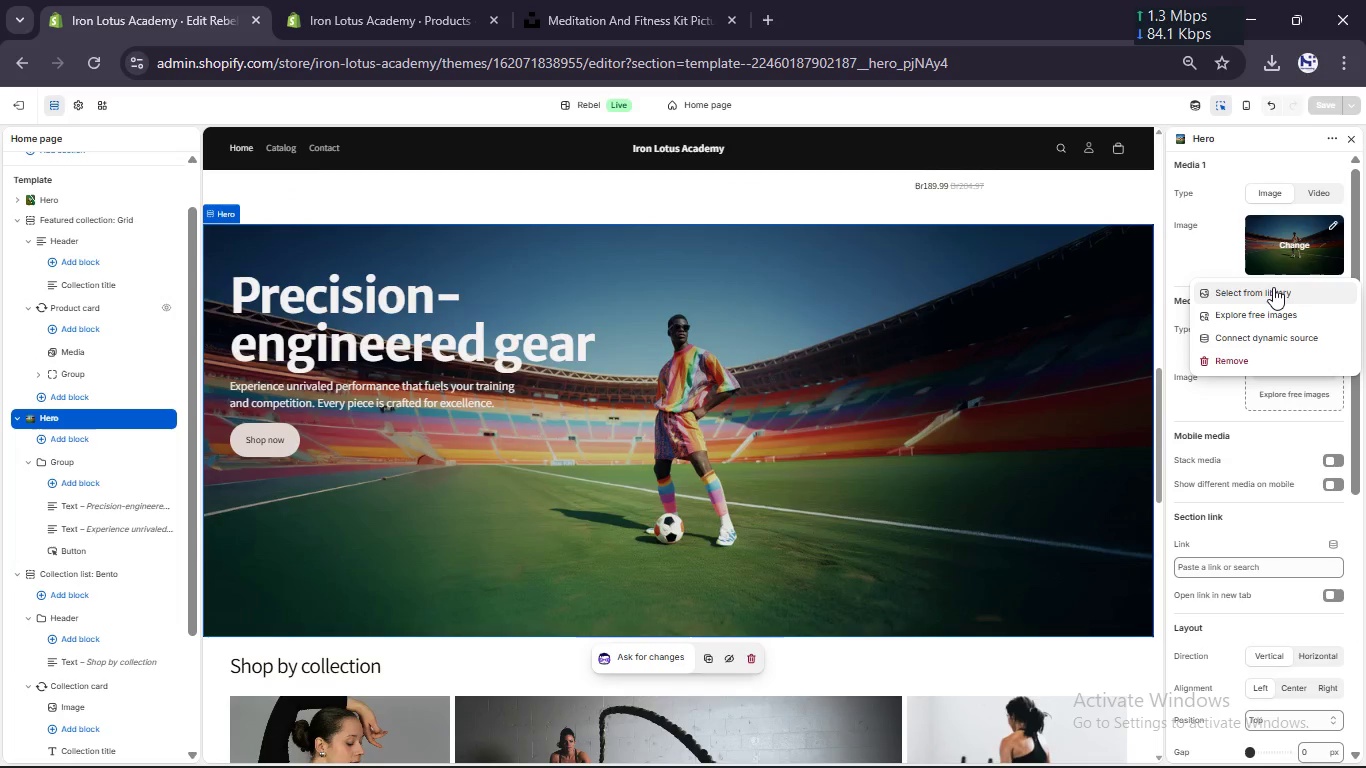 
left_click([1273, 287])
 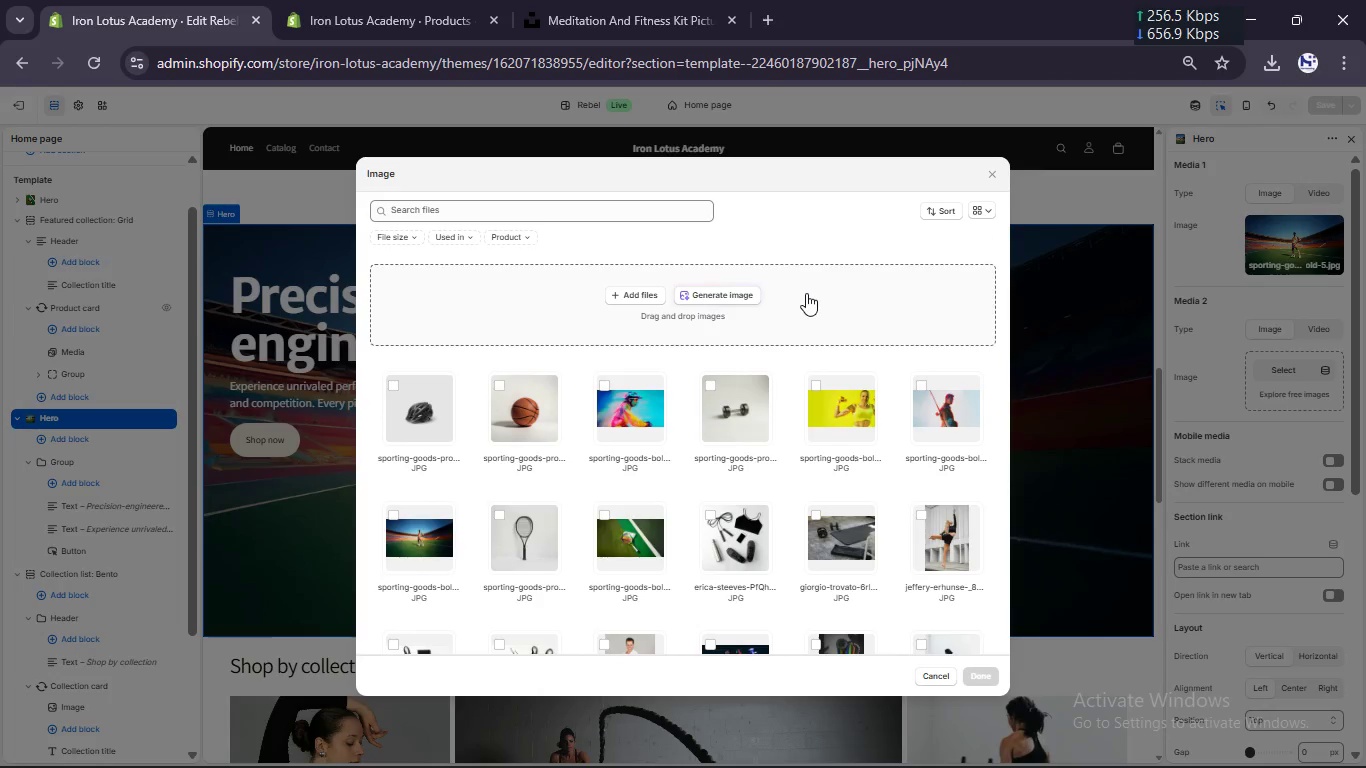 
scroll: coordinate [807, 293], scroll_direction: none, amount: 0.0
 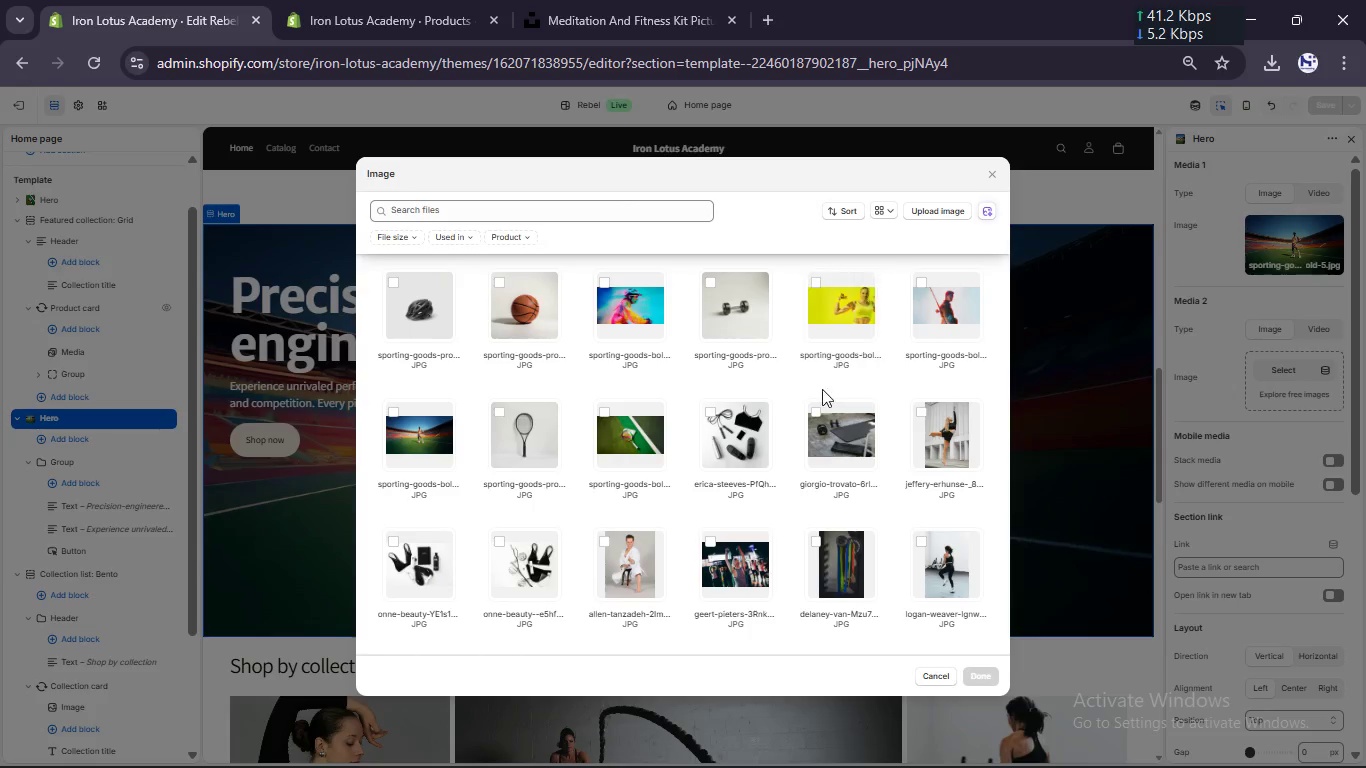 
left_click([819, 415])
 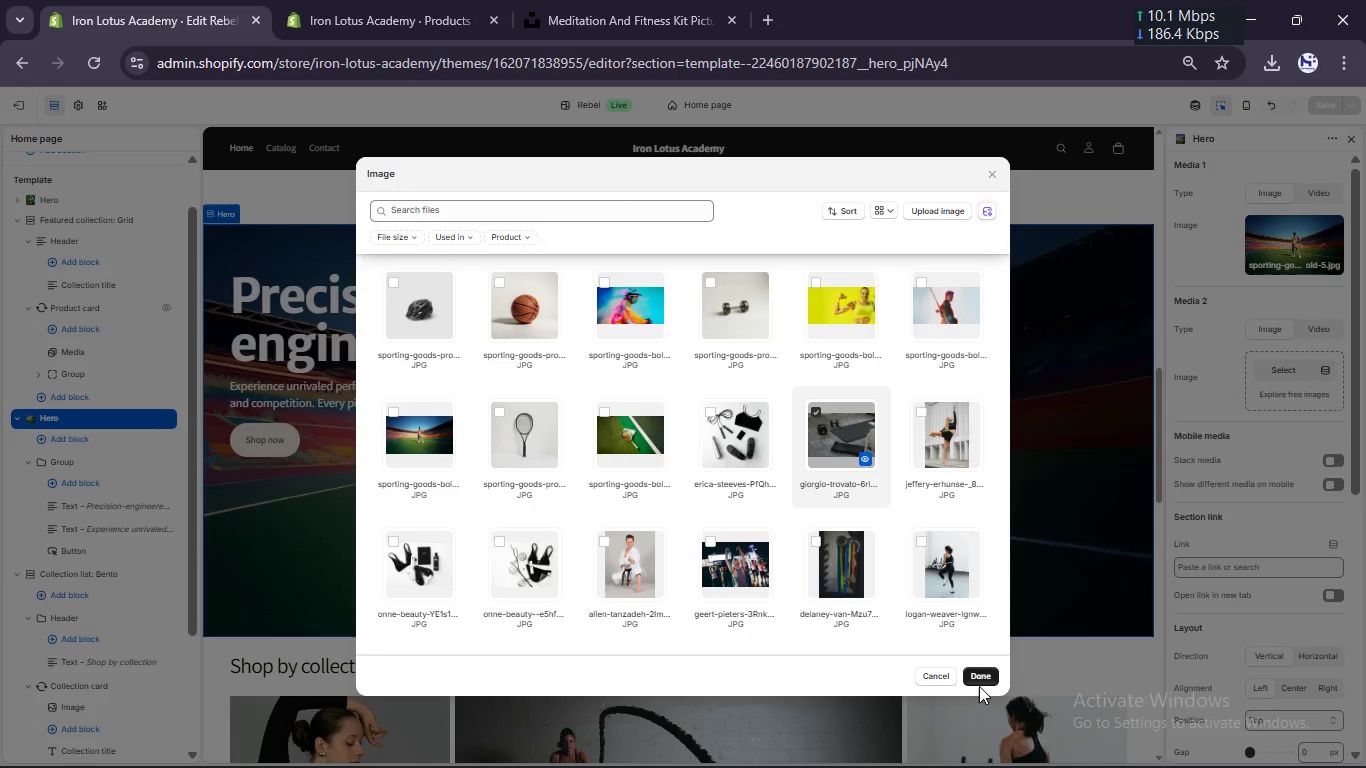 
left_click([979, 686])
 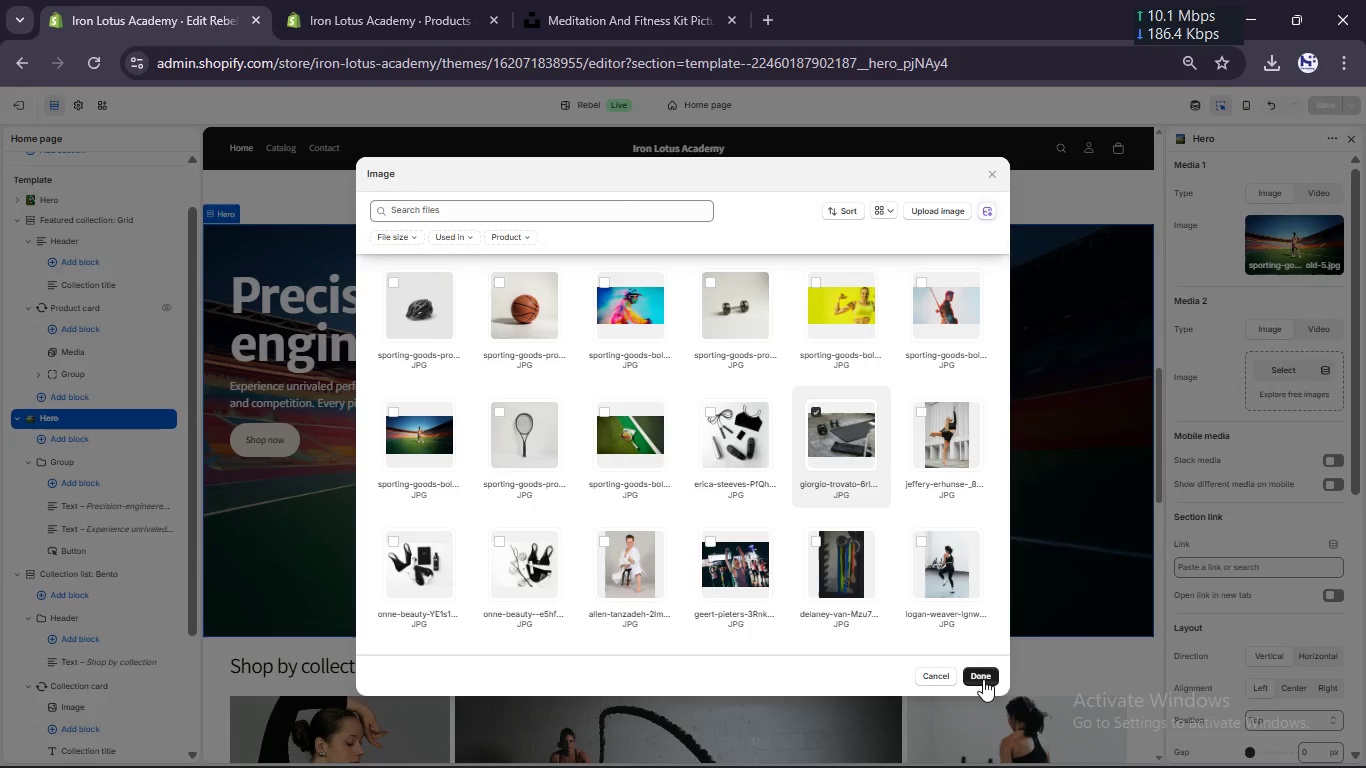 
left_click([983, 677])
 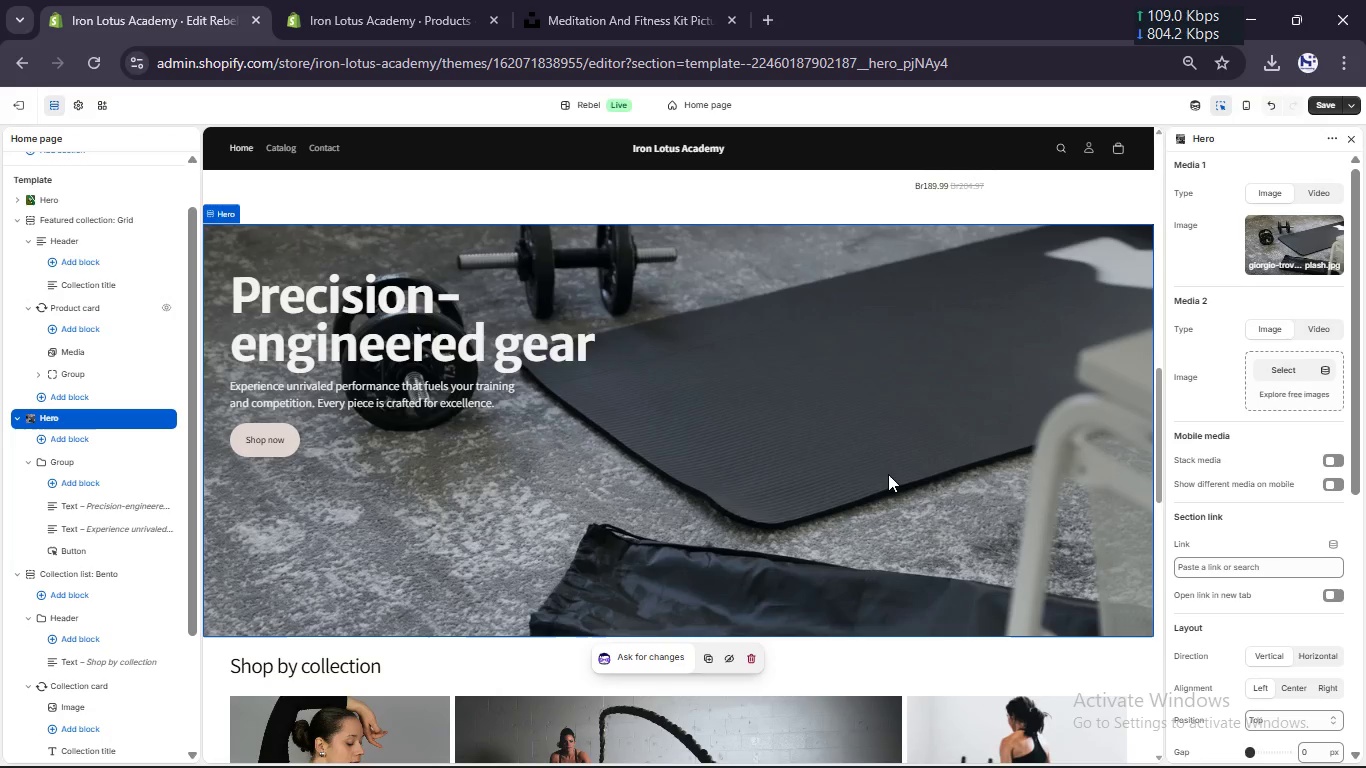 
wait(5.2)
 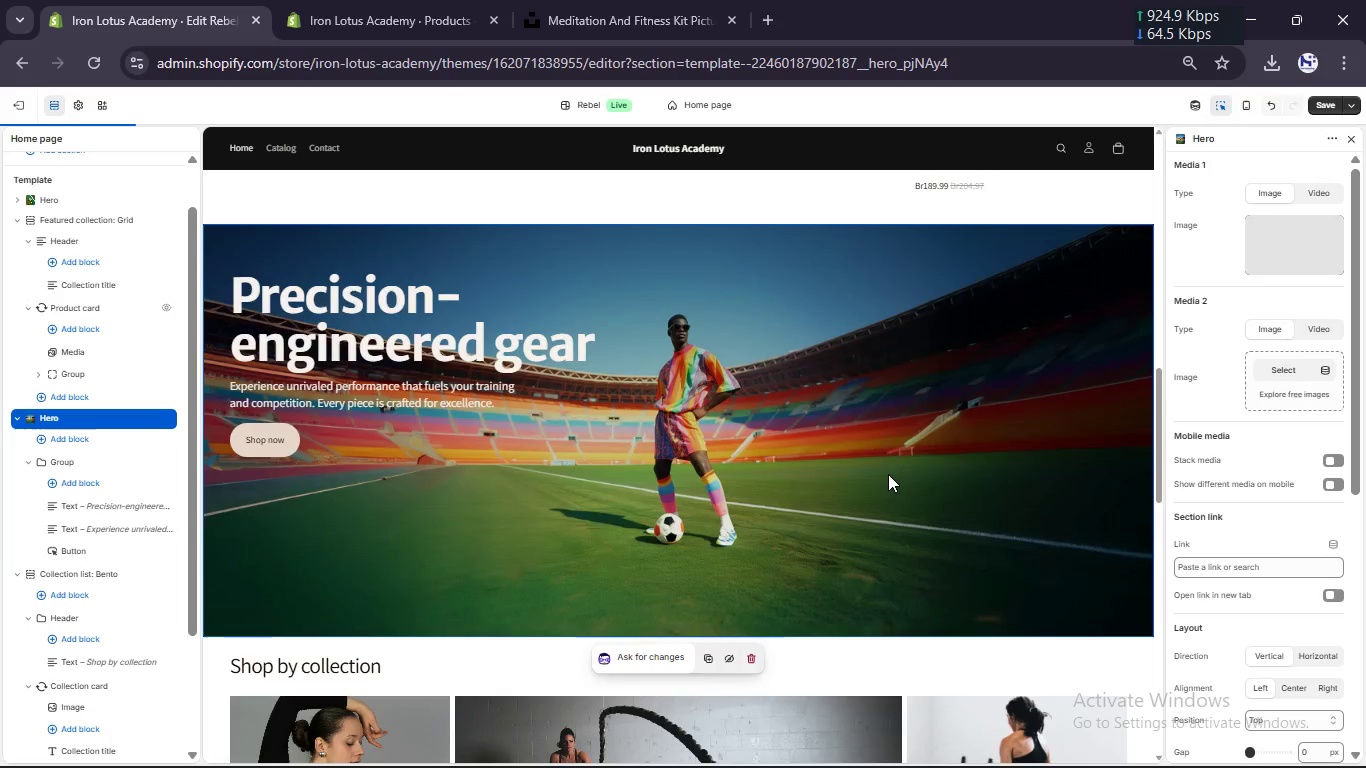 
scroll: coordinate [888, 474], scroll_direction: up, amount: 14.0
 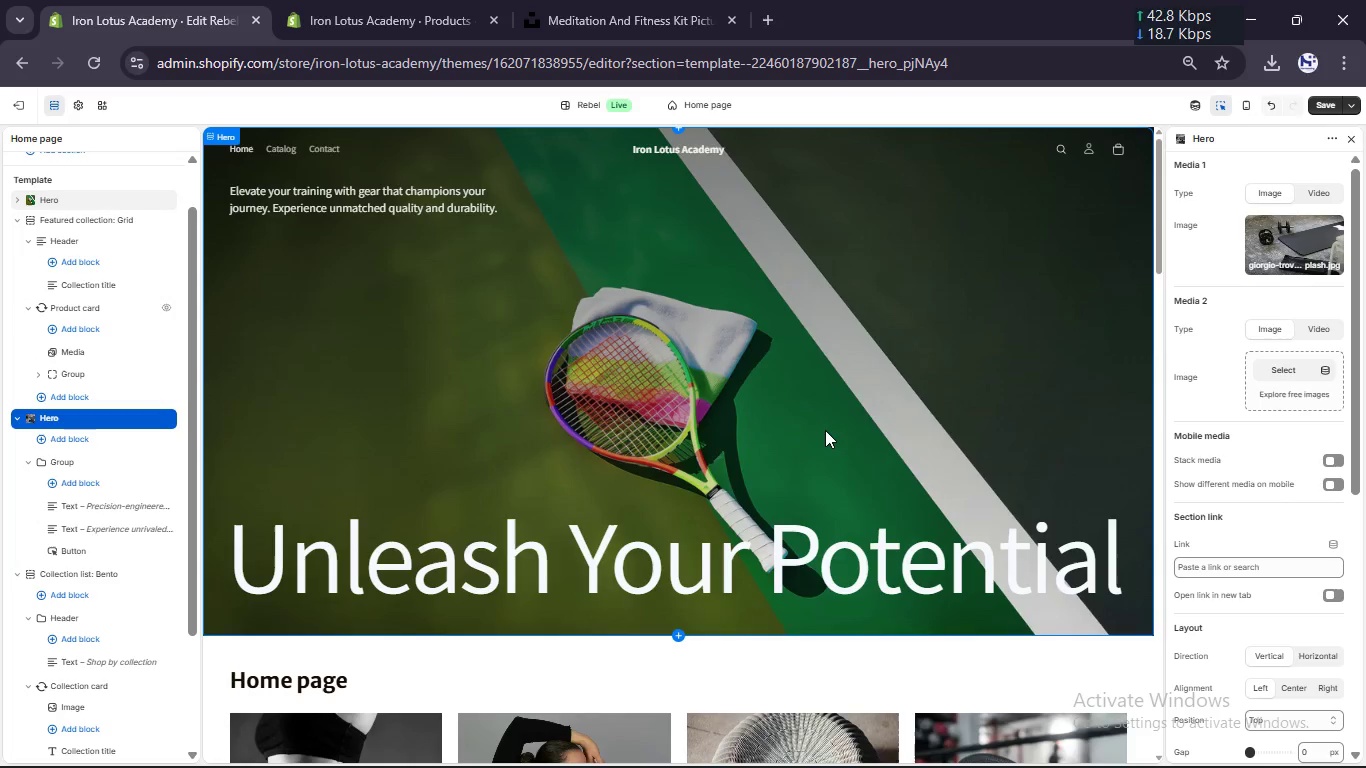 
left_click([825, 430])
 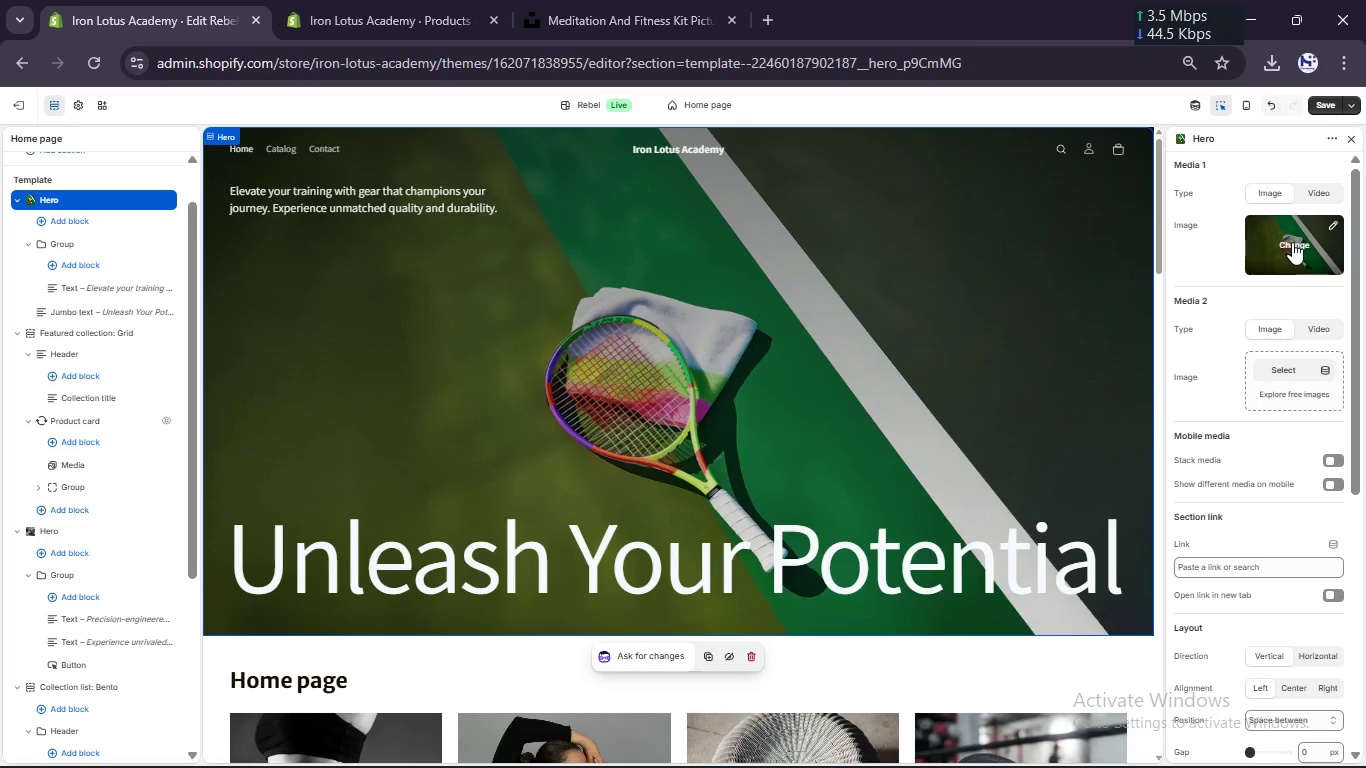 
left_click([1293, 242])
 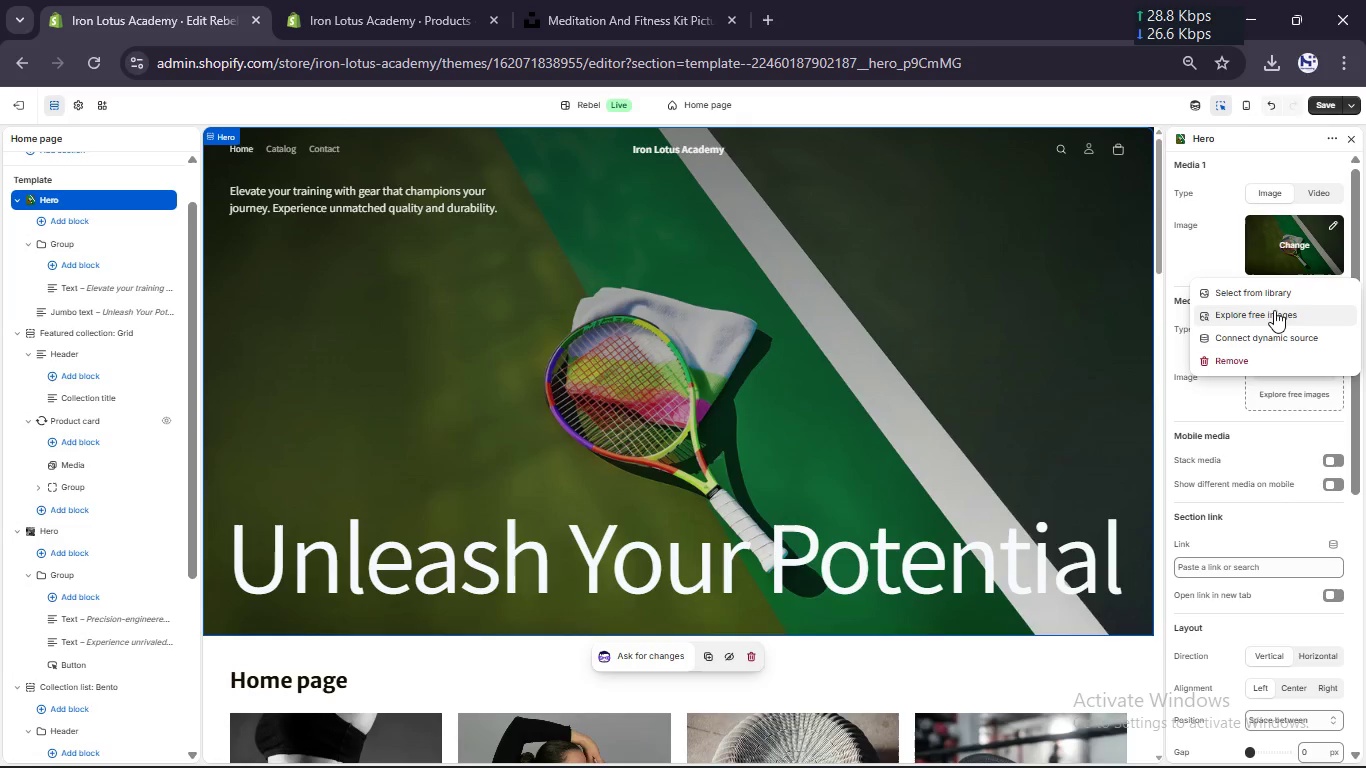 
left_click([1267, 293])
 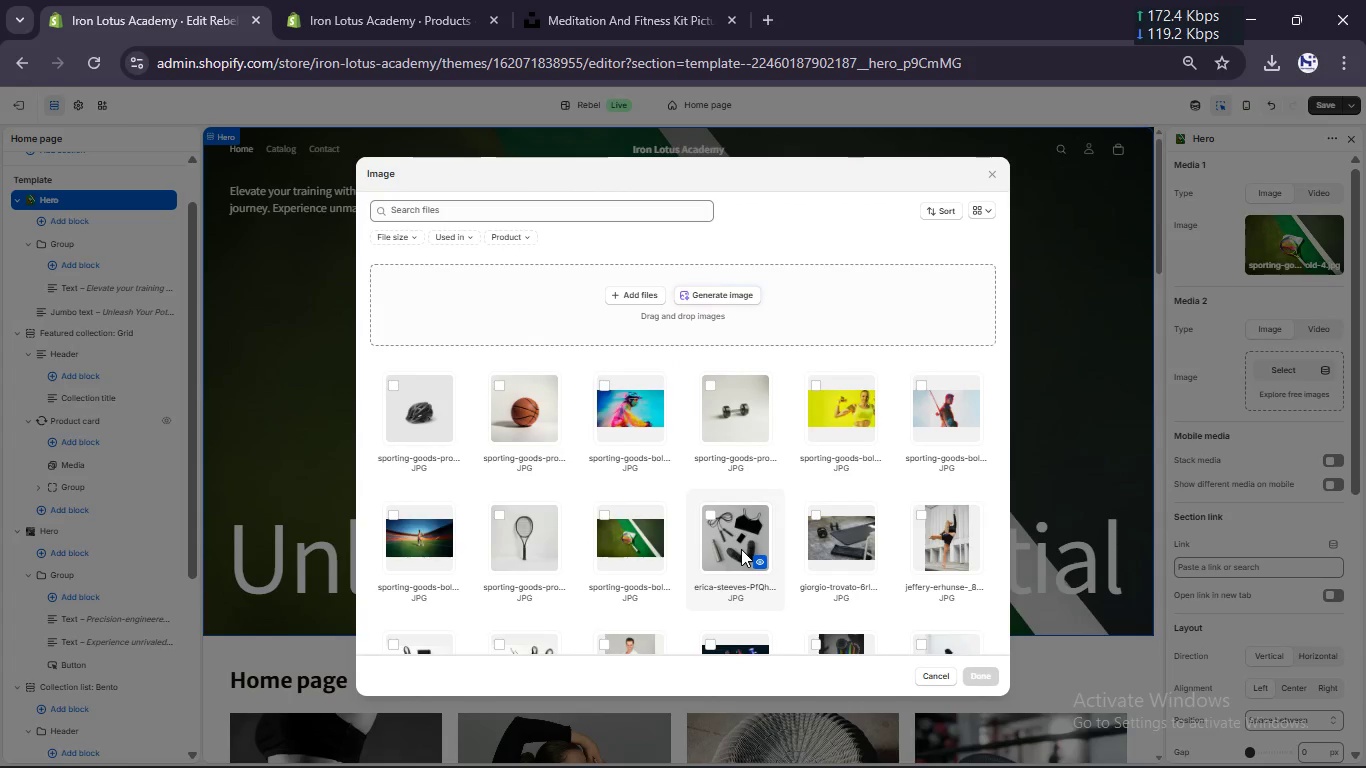 
scroll: coordinate [898, 438], scroll_direction: down, amount: 8.0
 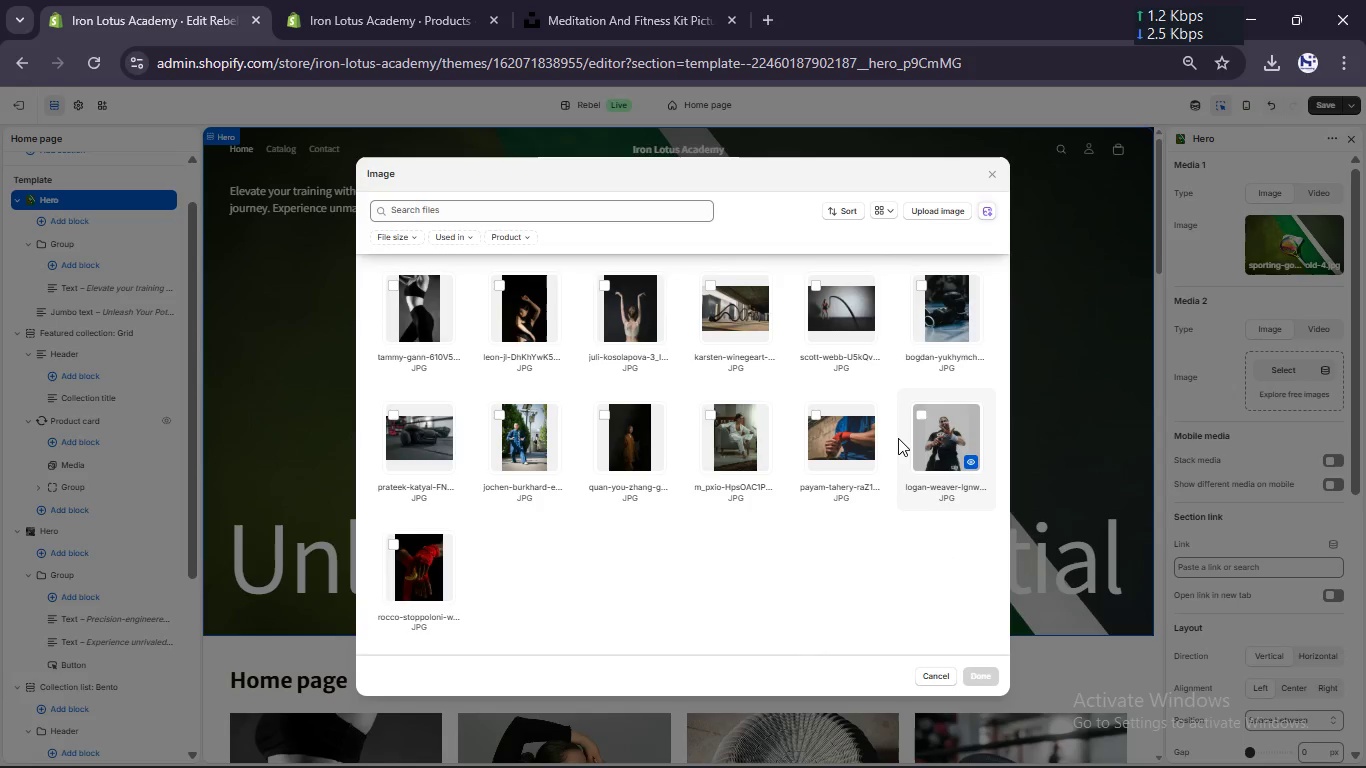 
scroll: coordinate [763, 386], scroll_direction: up, amount: 6.0
 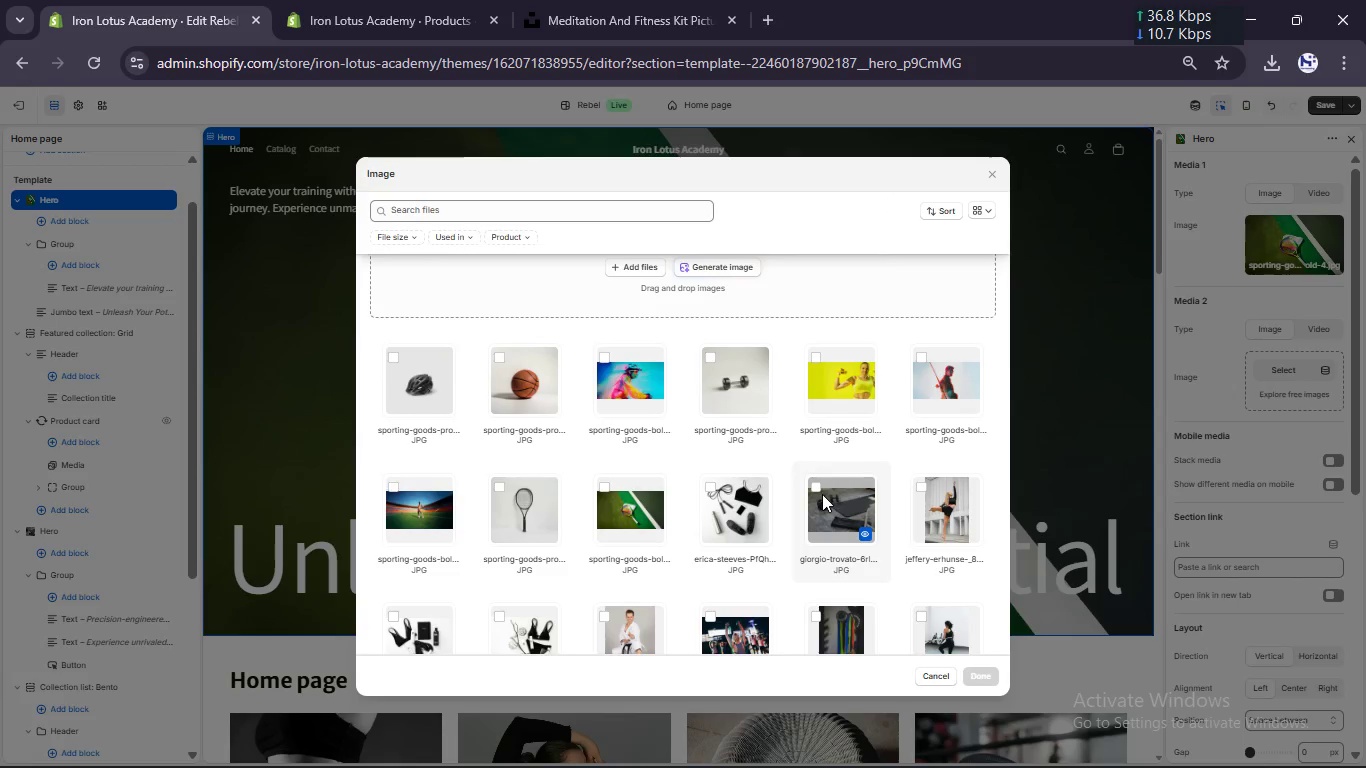 
left_click([816, 480])
 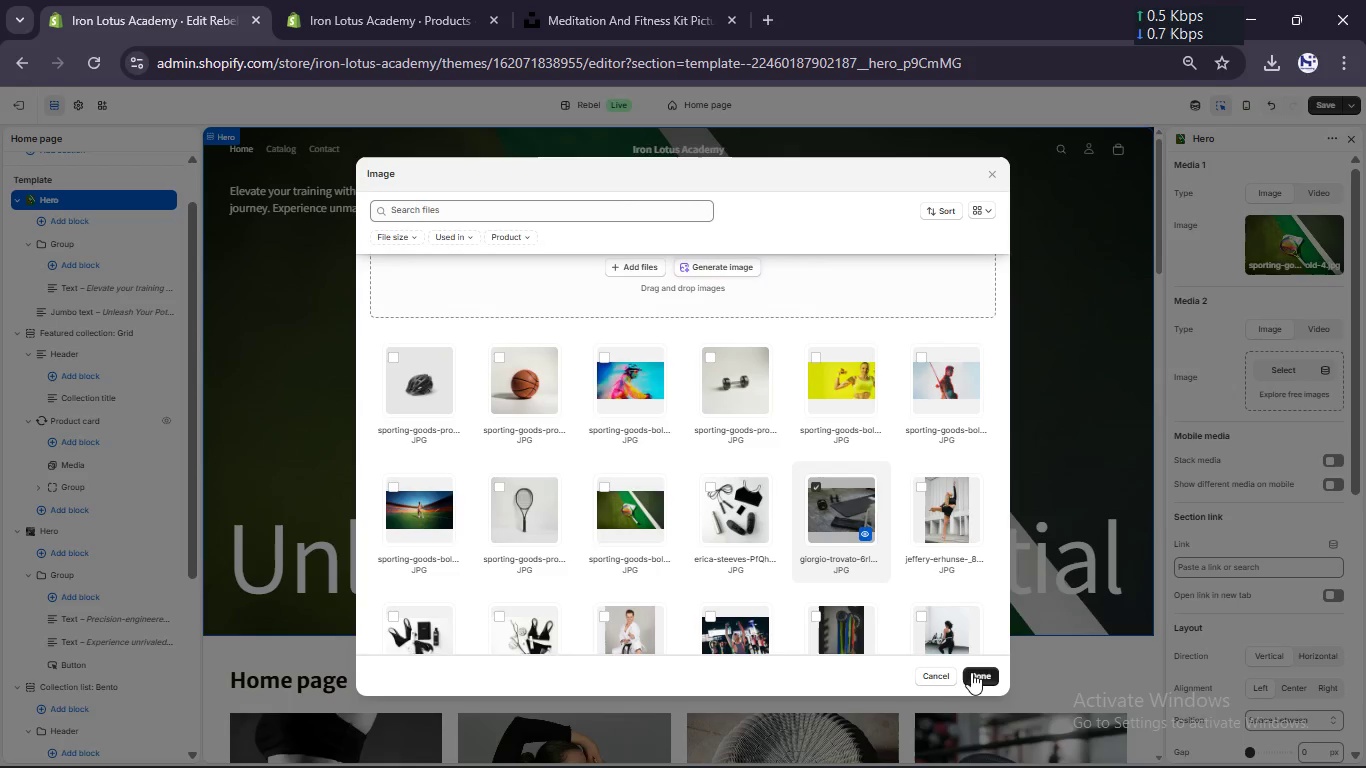 
left_click([976, 676])
 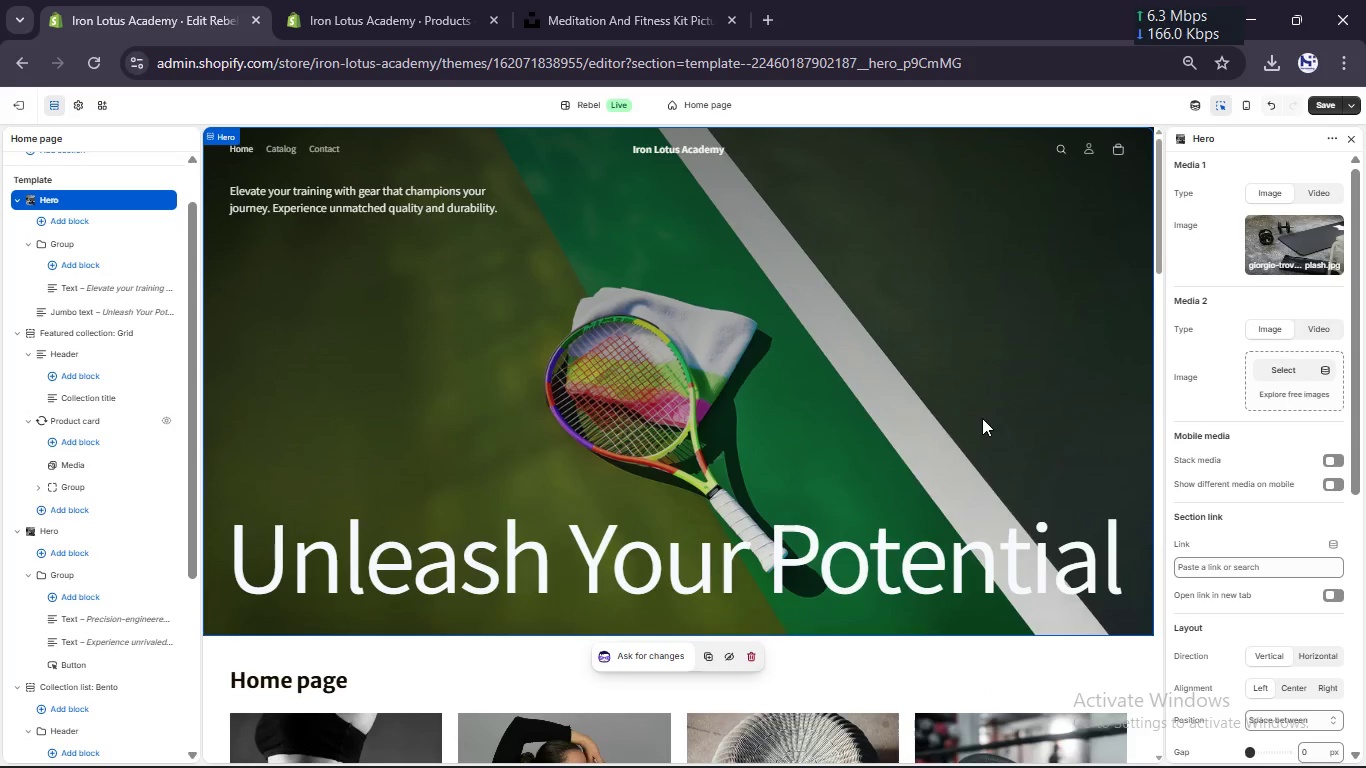 
scroll: coordinate [982, 418], scroll_direction: up, amount: 1.0
 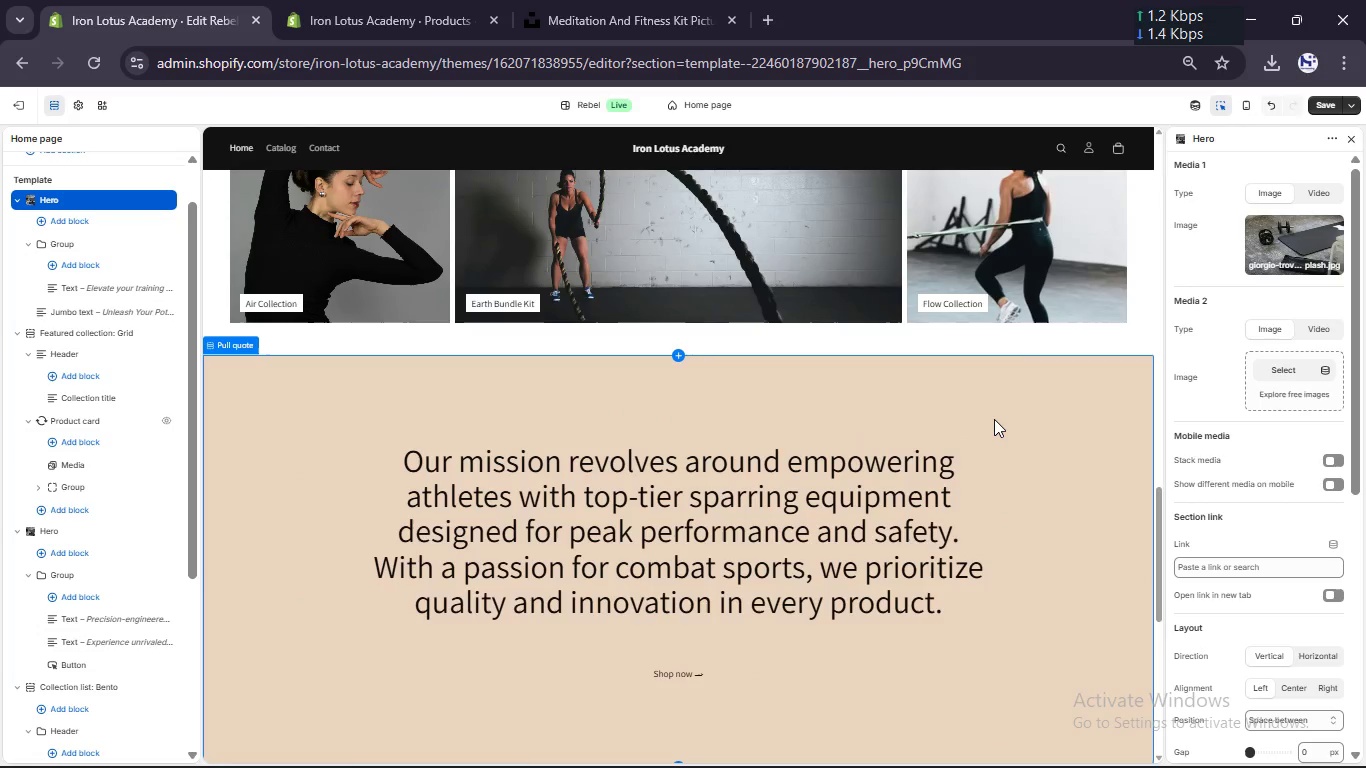 
left_click([994, 419])
 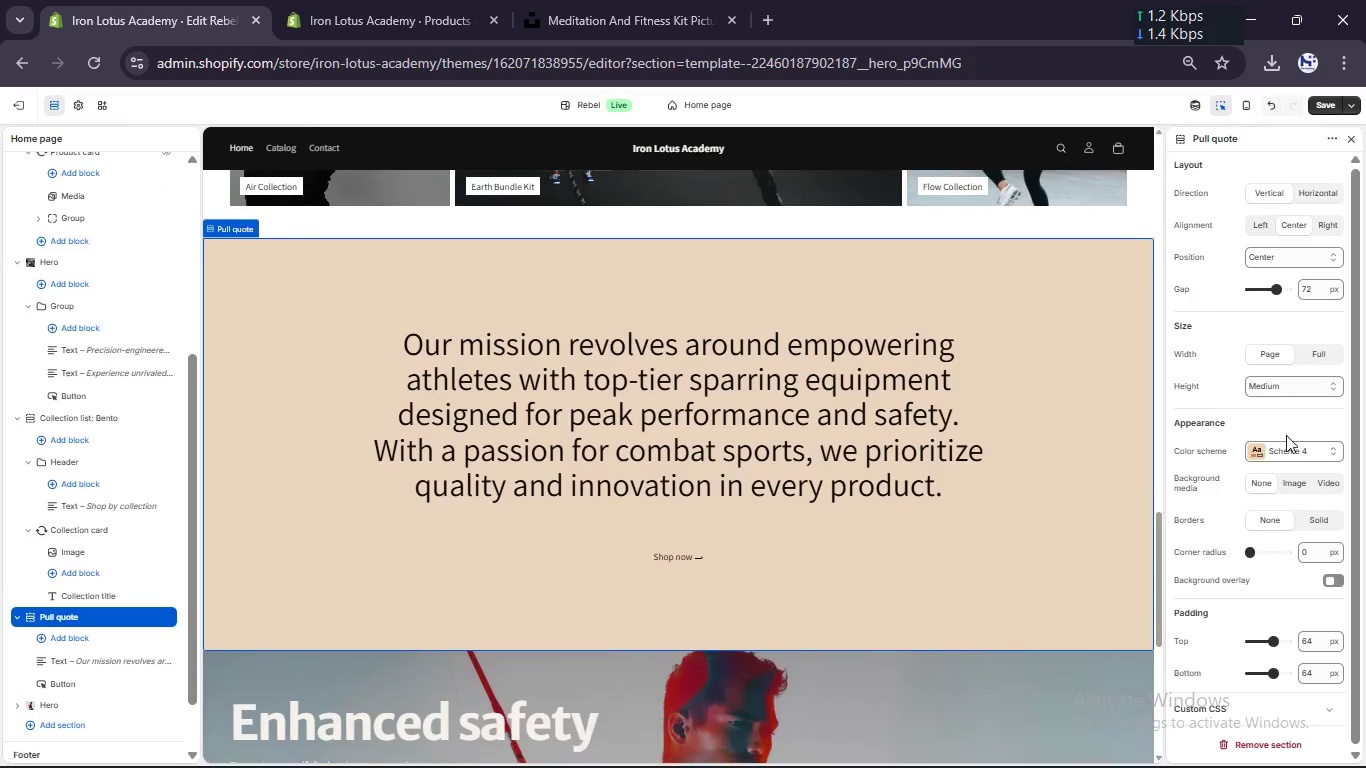 
scroll: coordinate [1286, 435], scroll_direction: down, amount: 3.0
 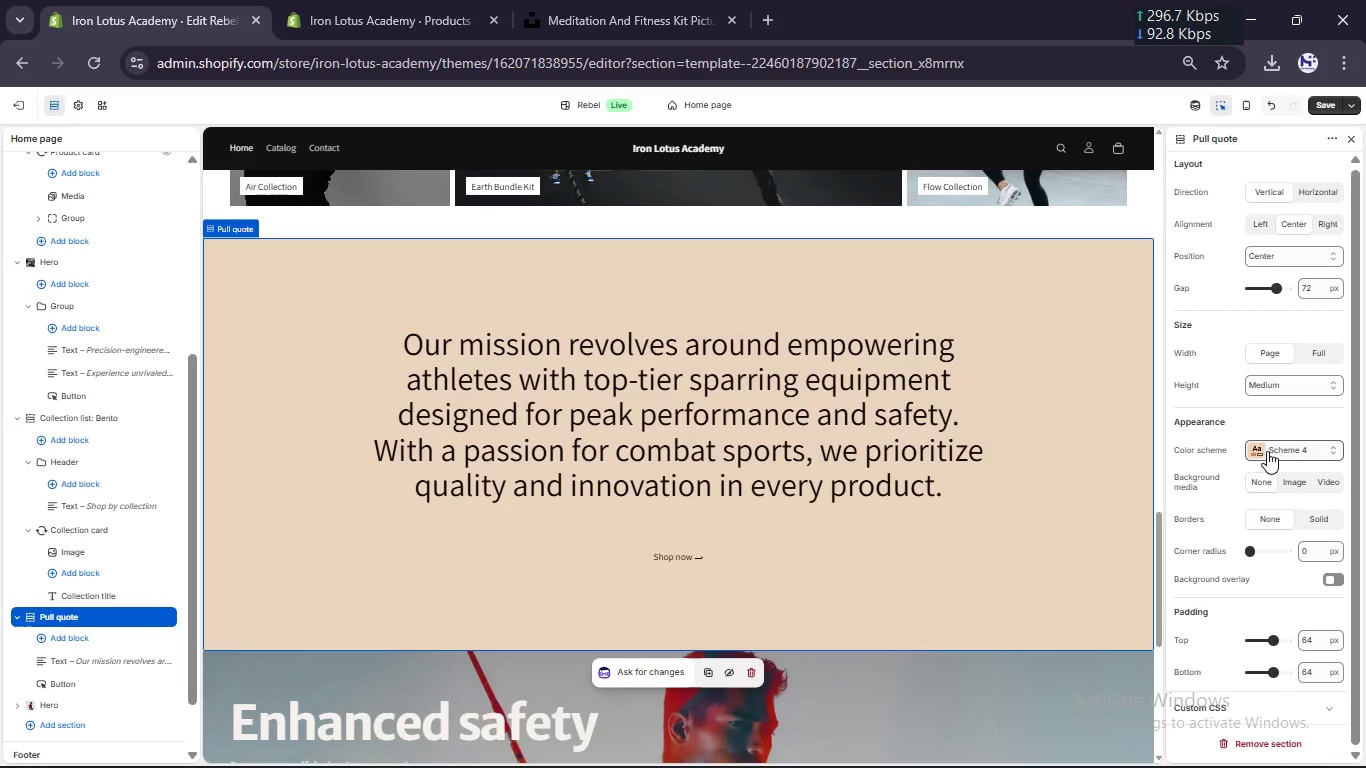 
left_click([1267, 451])
 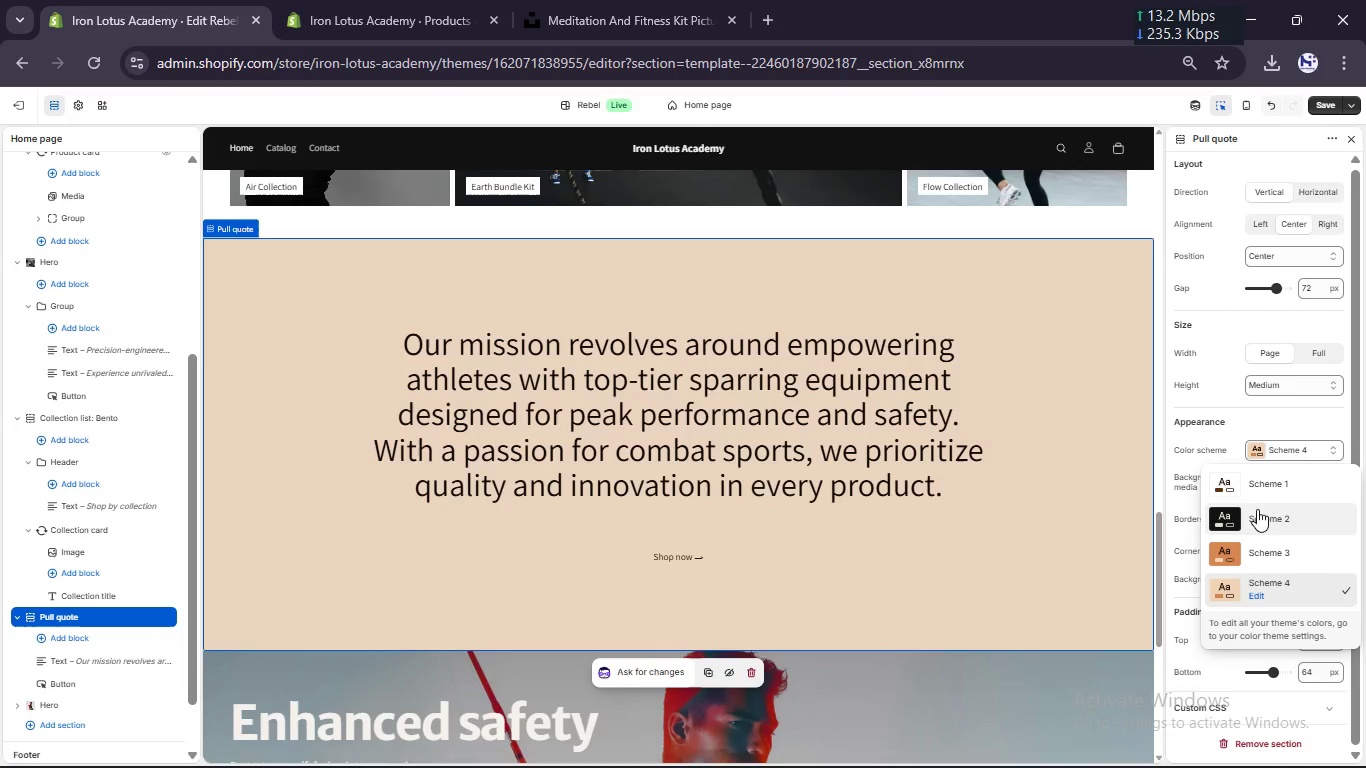 
left_click([1257, 516])
 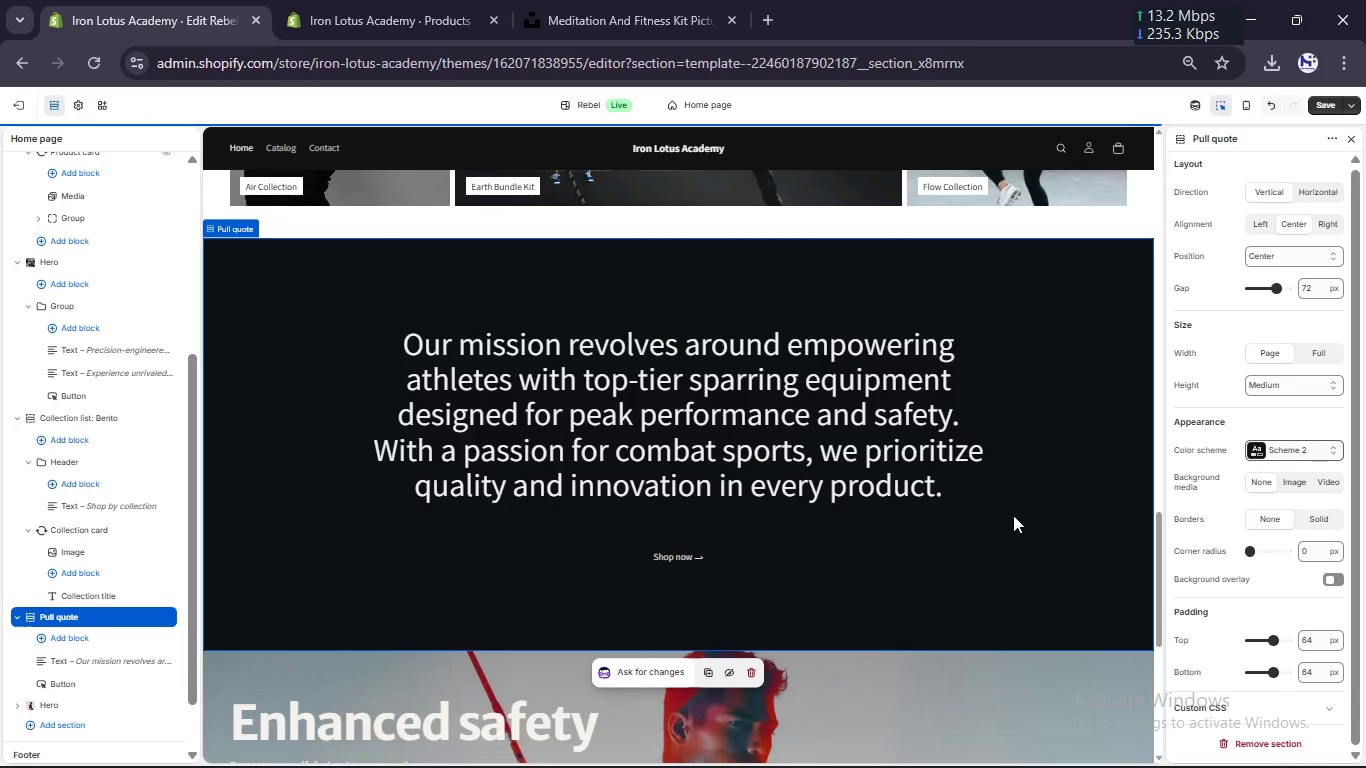 
scroll: coordinate [1013, 515], scroll_direction: down, amount: 9.0
 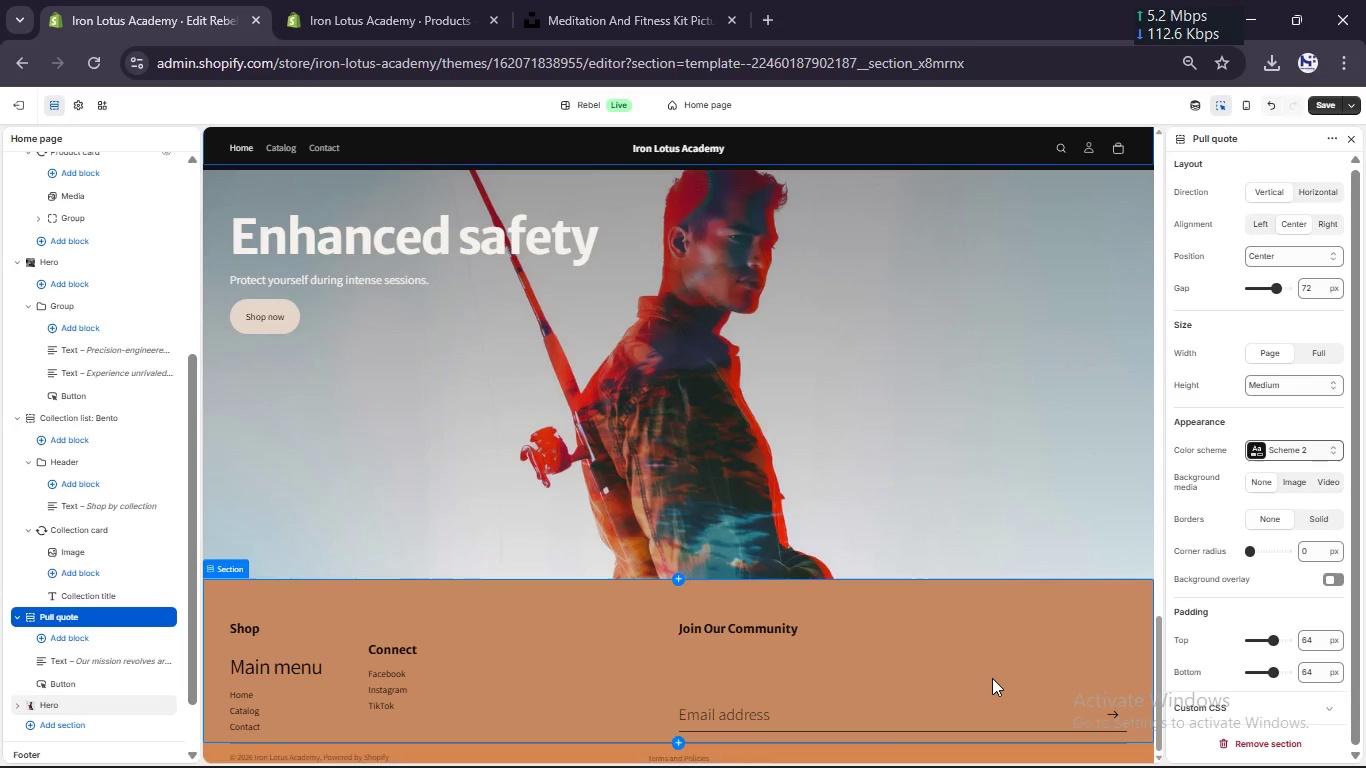 
left_click([992, 678])
 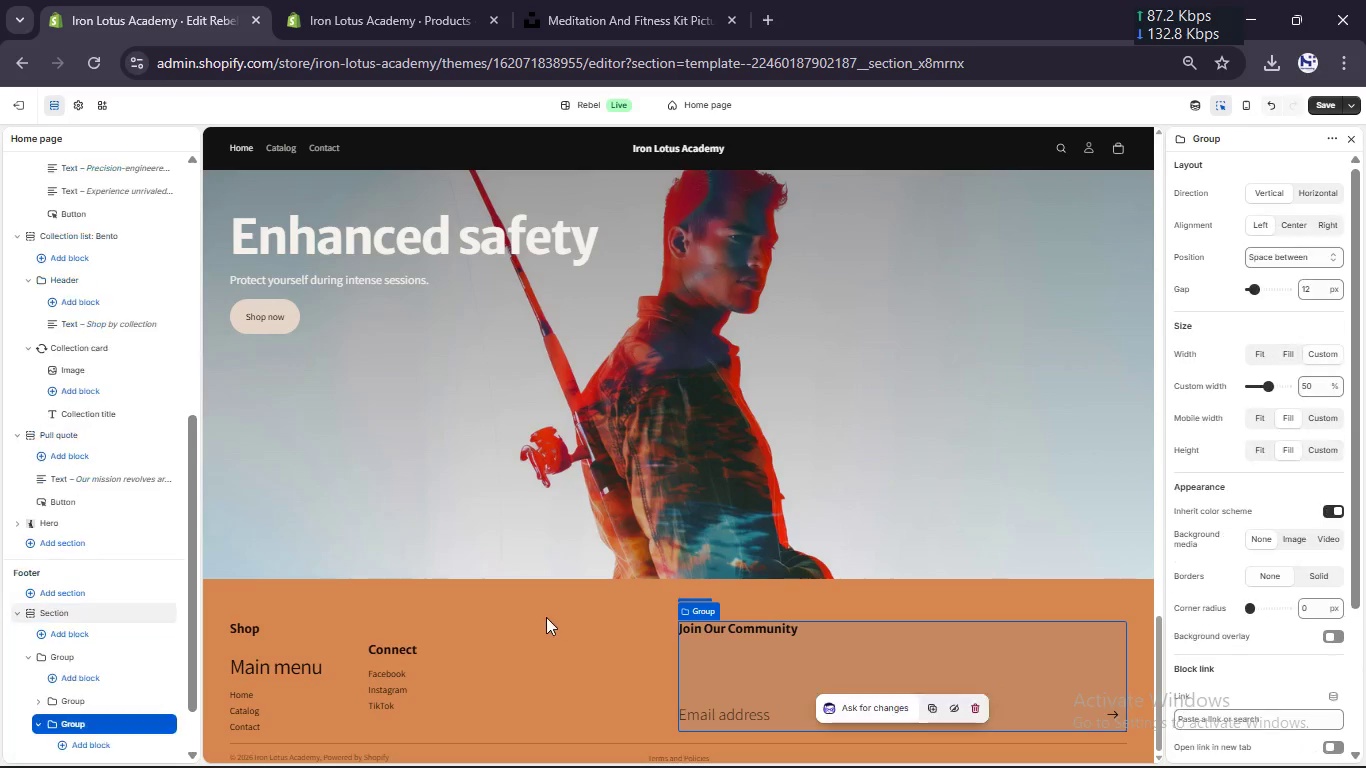 
left_click([546, 617])
 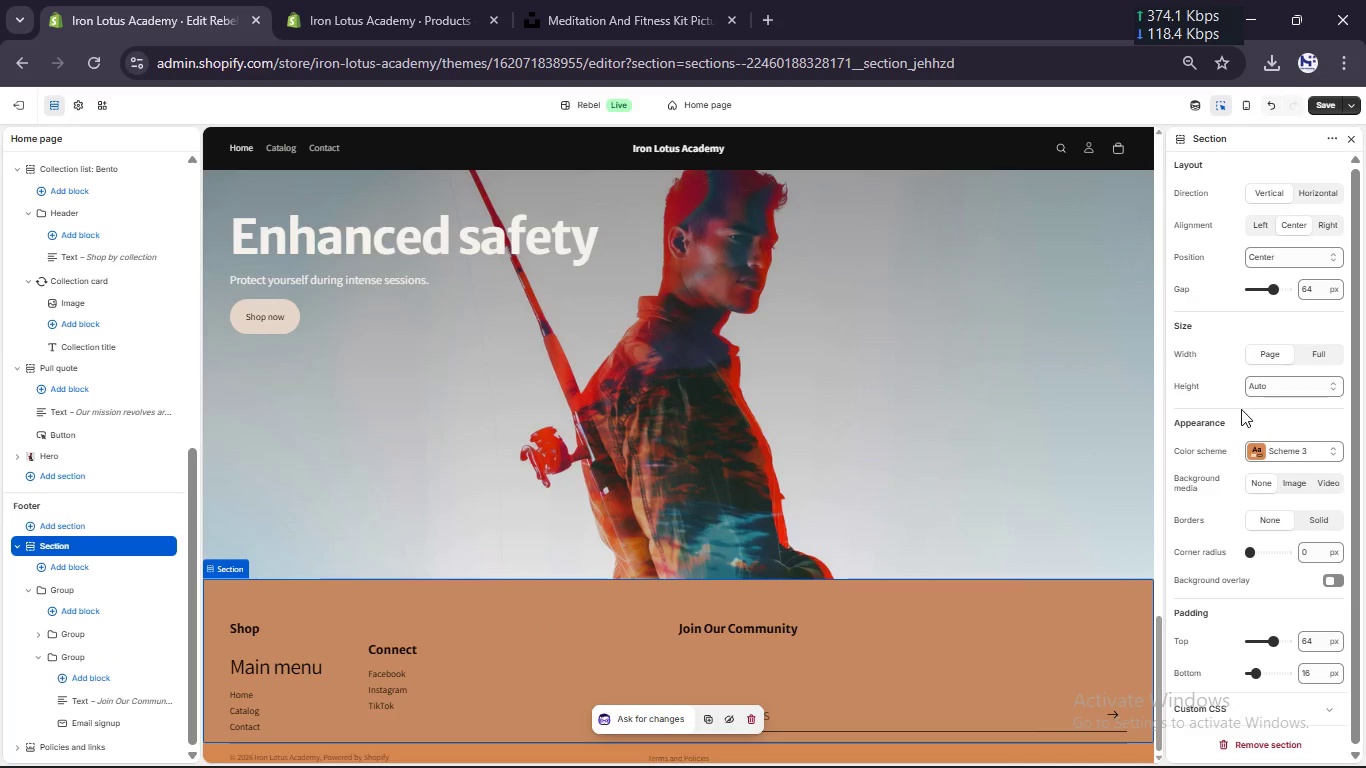 
left_click([1252, 443])
 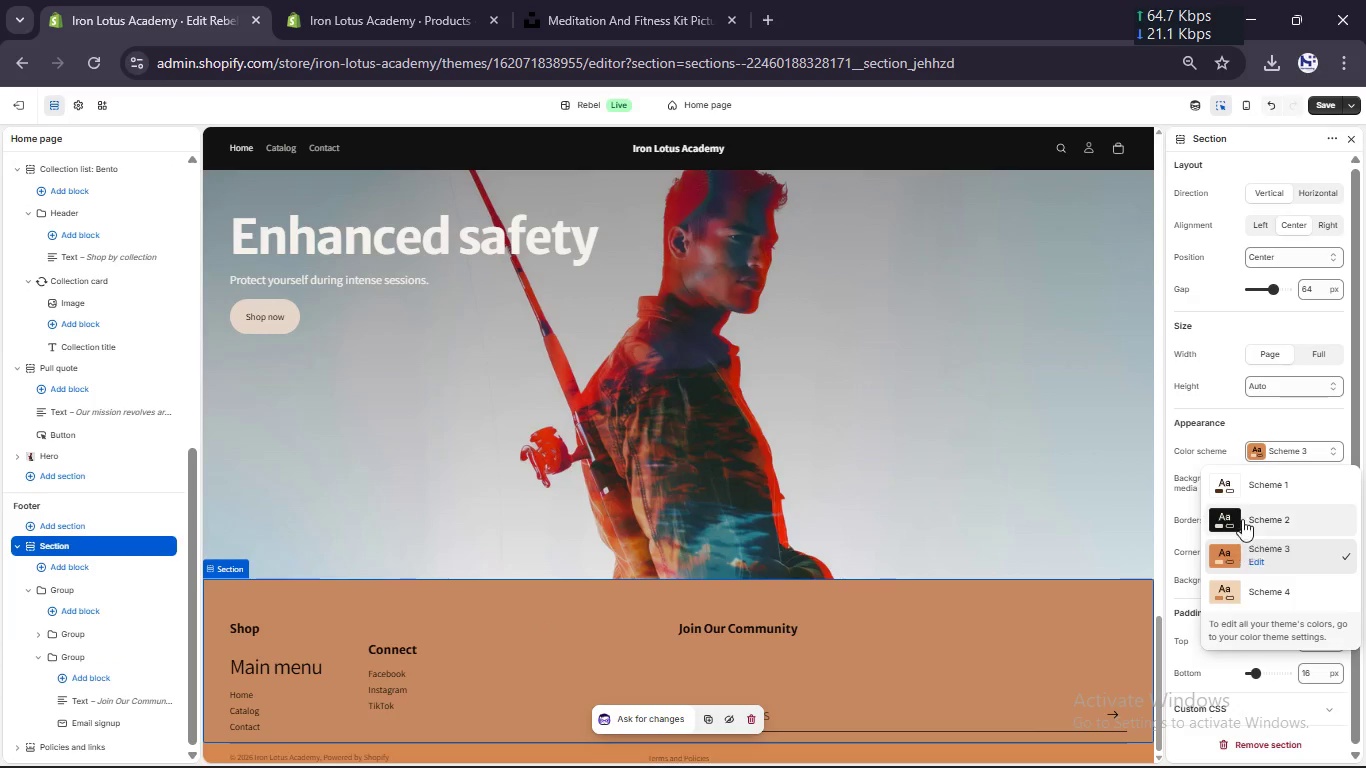 
left_click([1242, 513])
 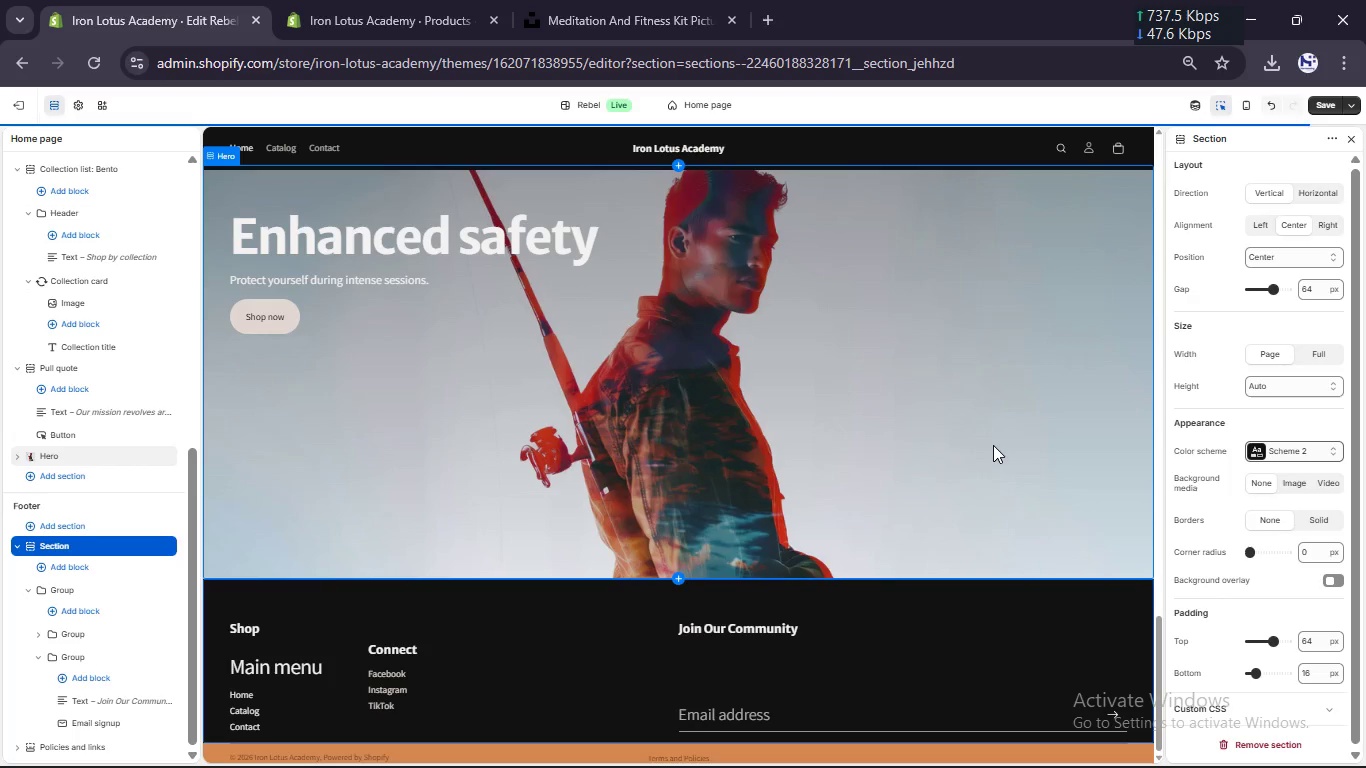 
scroll: coordinate [119, 647], scroll_direction: down, amount: 6.0
 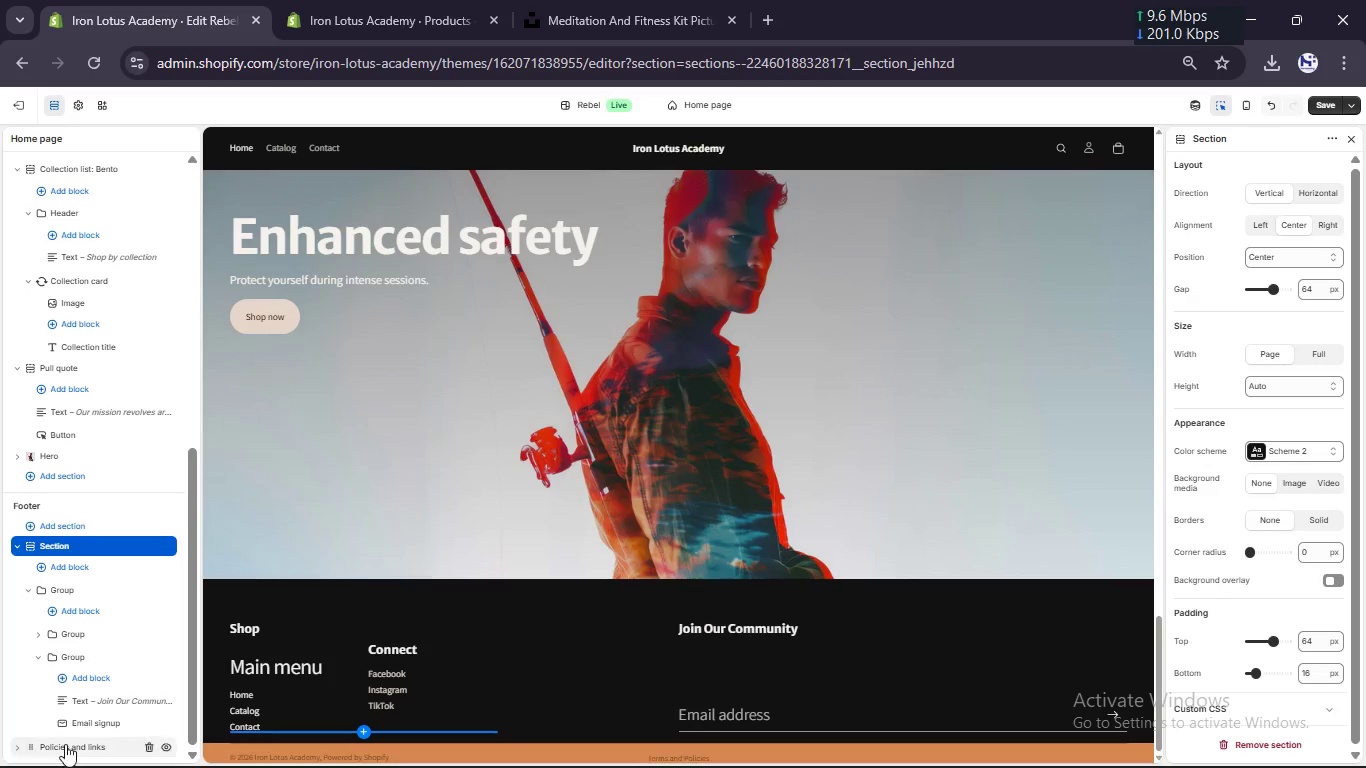 
left_click([65, 744])
 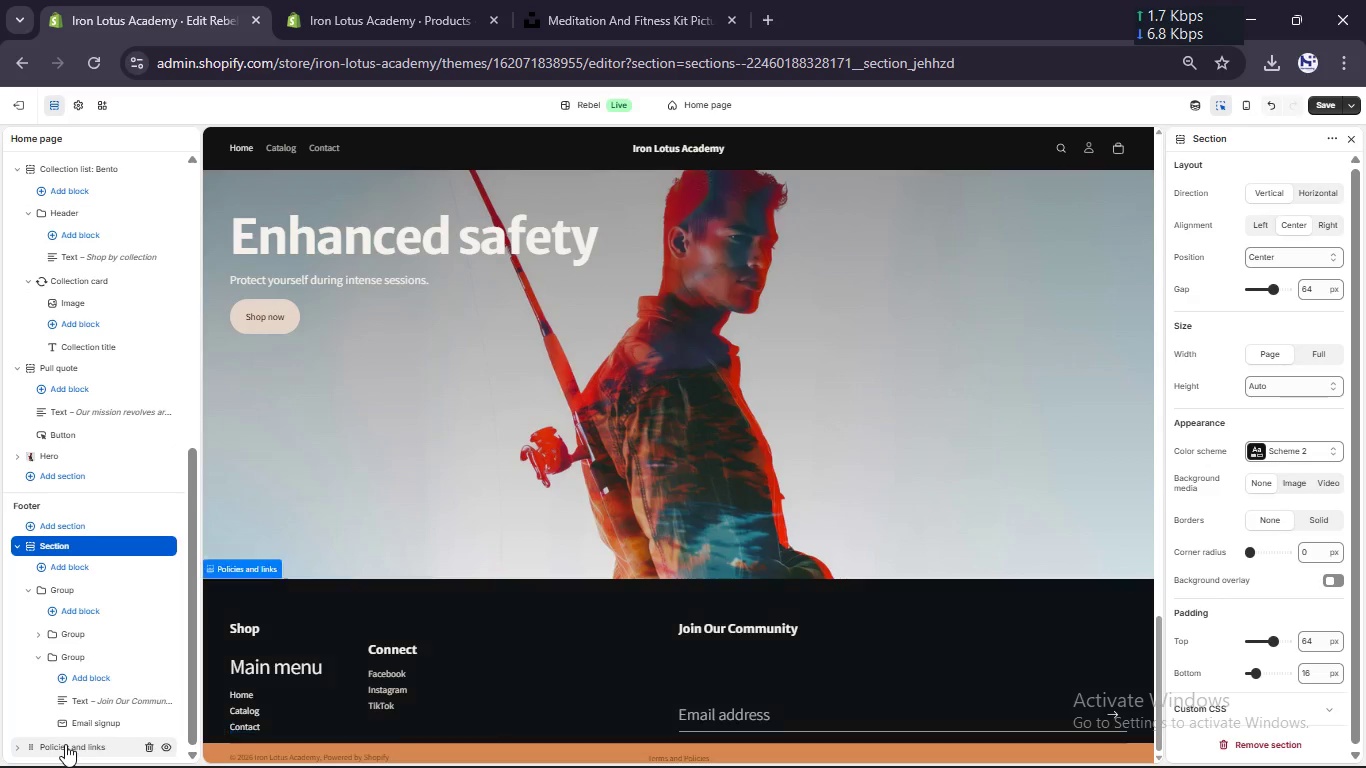 
scroll: coordinate [48, 668], scroll_direction: down, amount: 28.0
 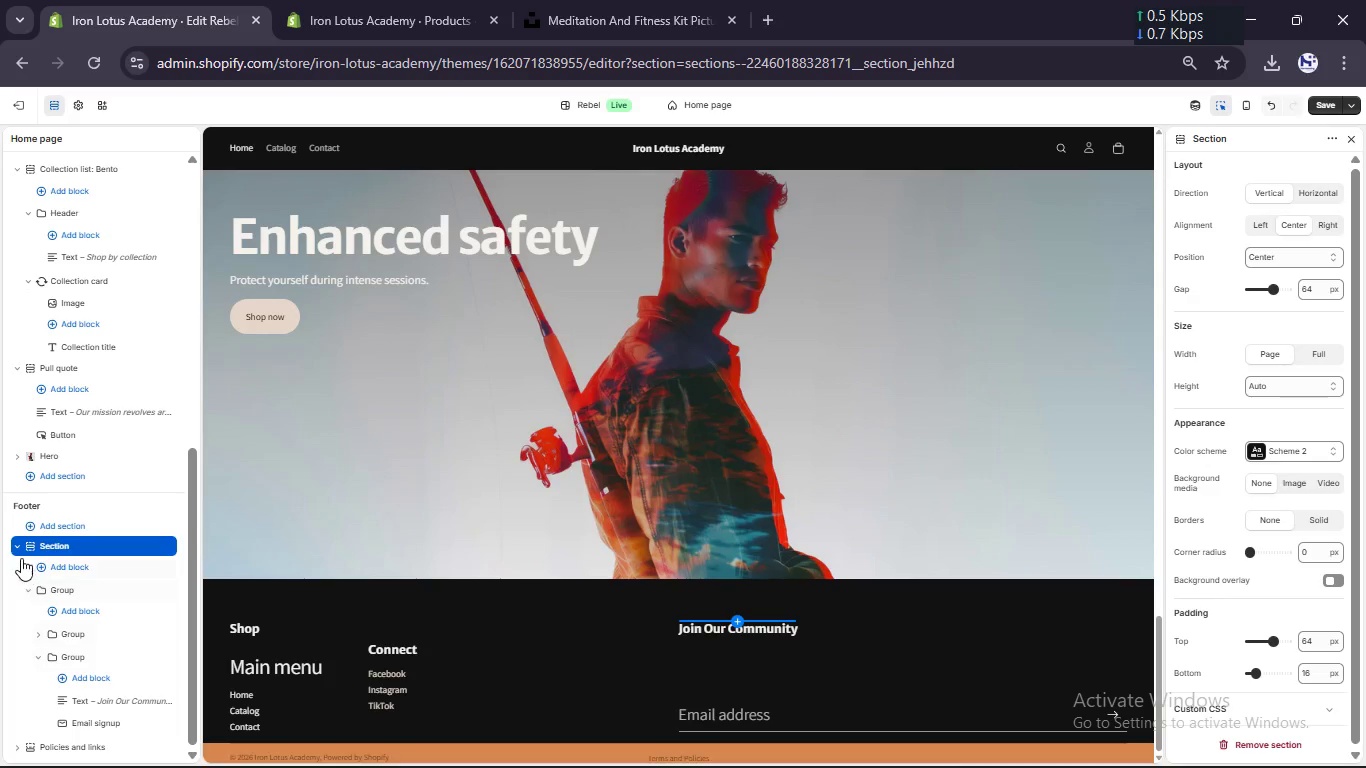 
left_click([15, 548])
 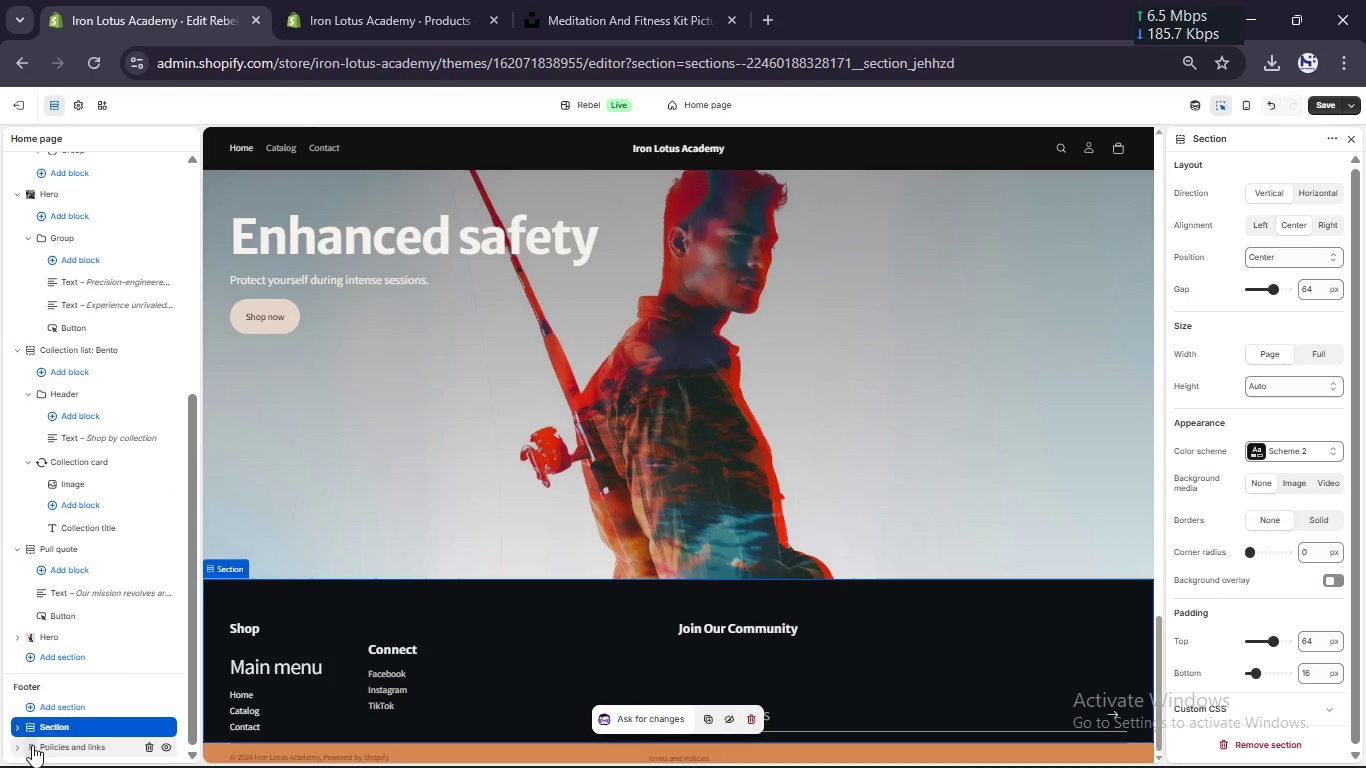 
left_click([64, 752])
 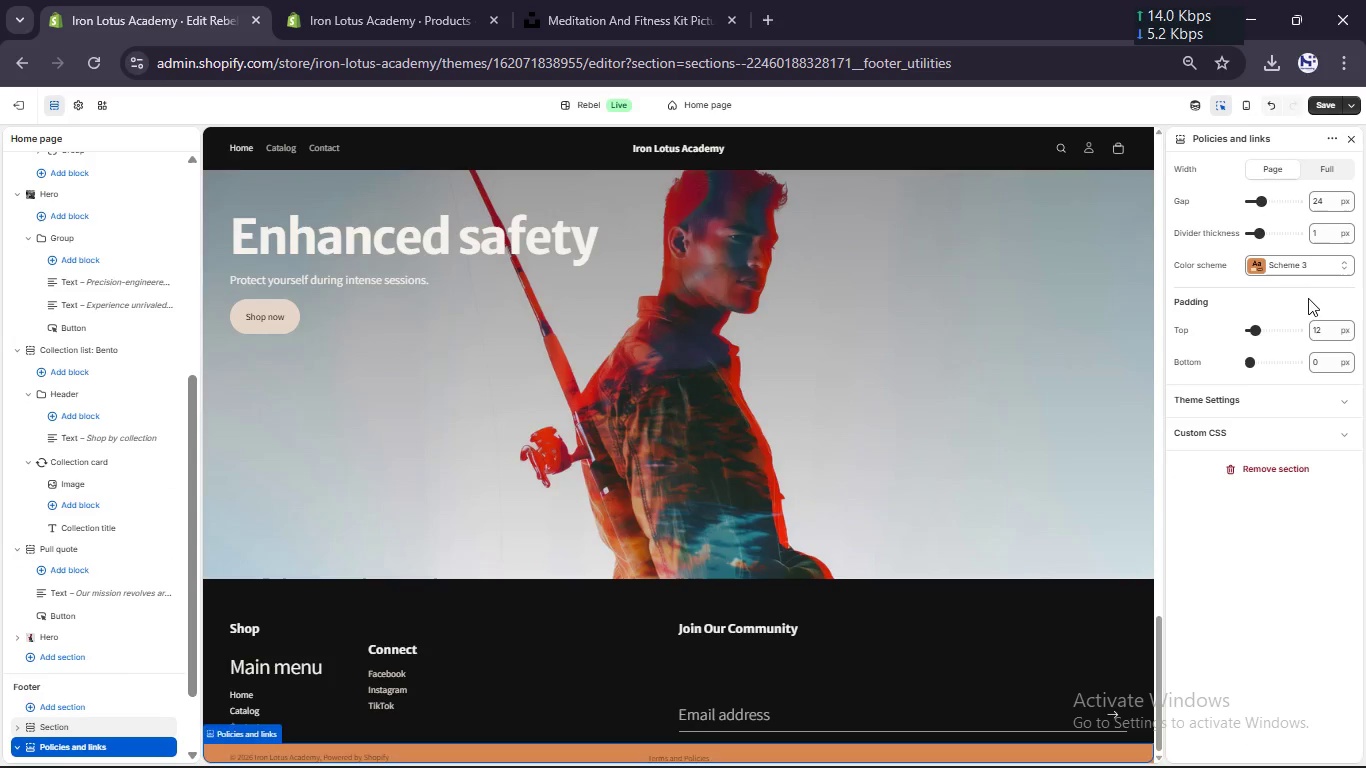 
left_click([1294, 269])
 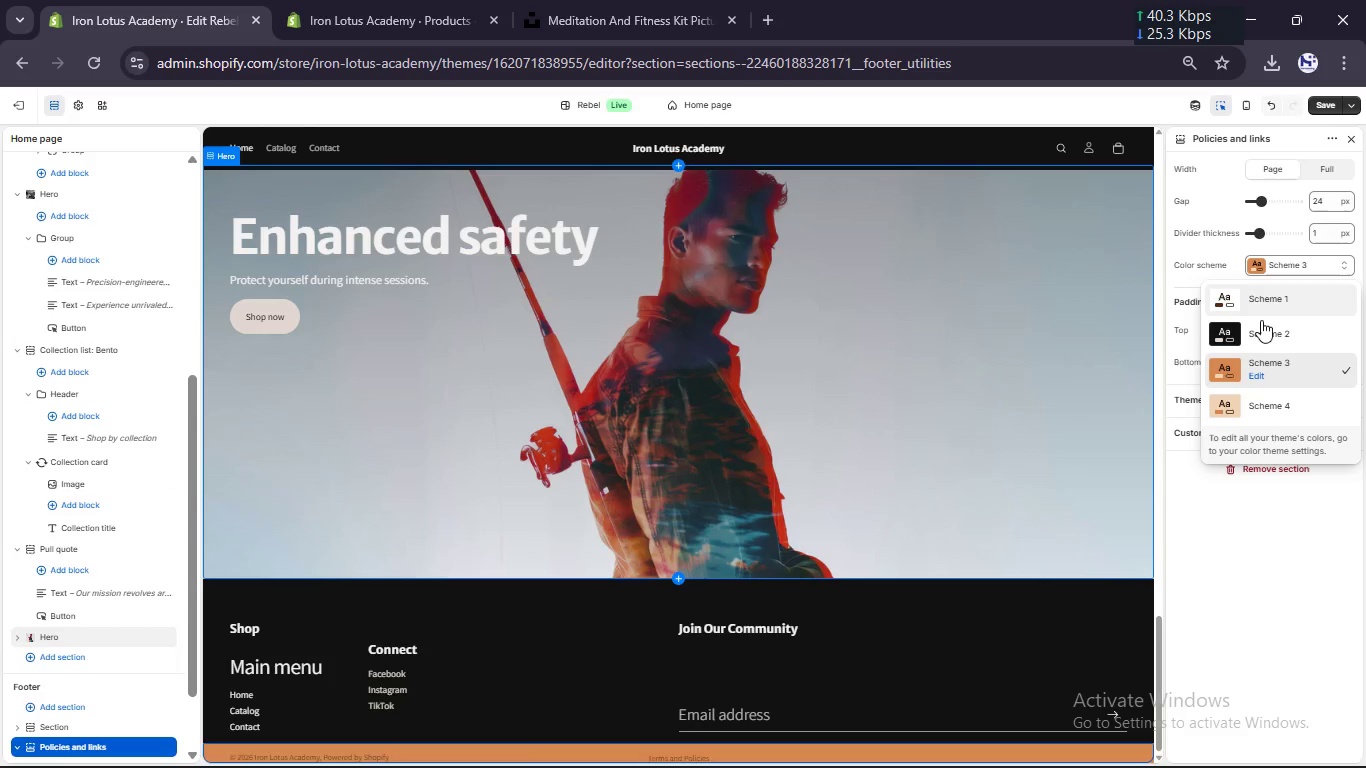 
left_click([1259, 329])
 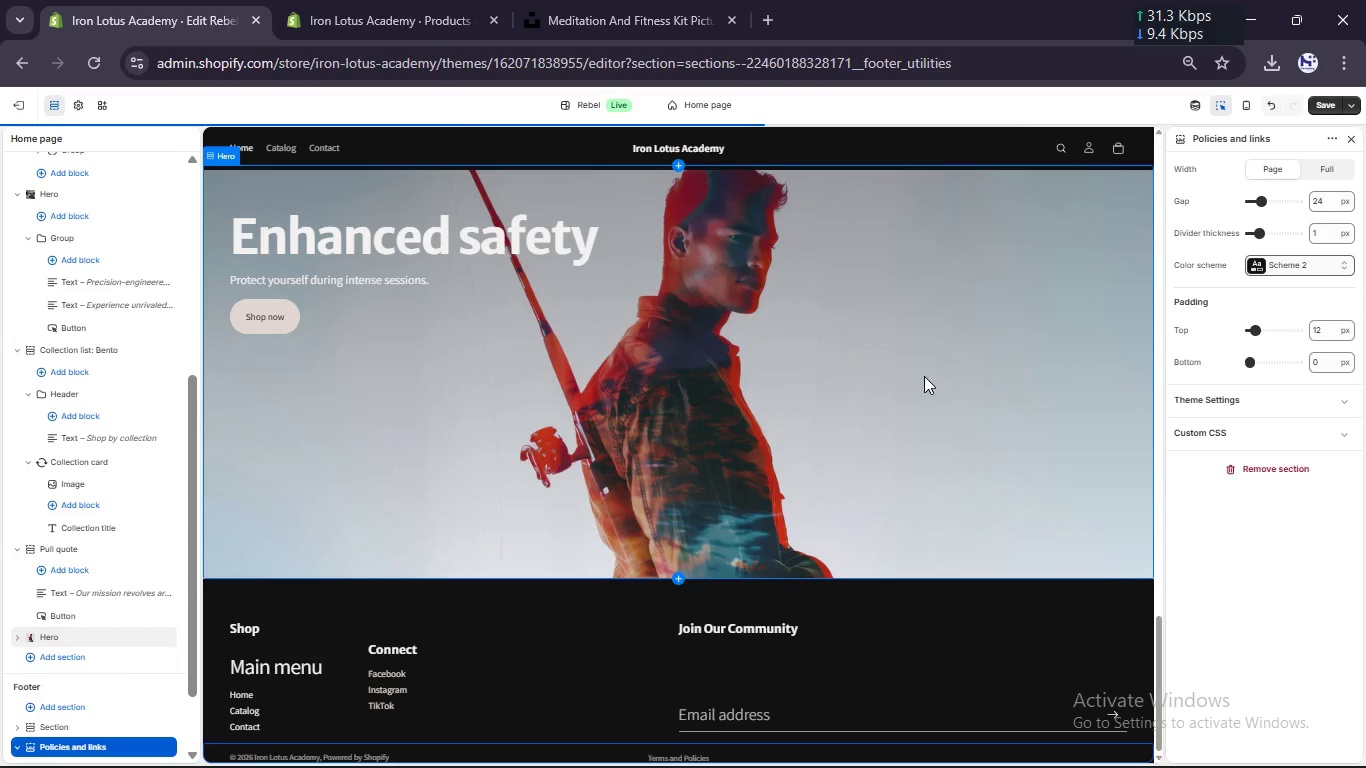 
scroll: coordinate [544, 206], scroll_direction: up, amount: 47.0
 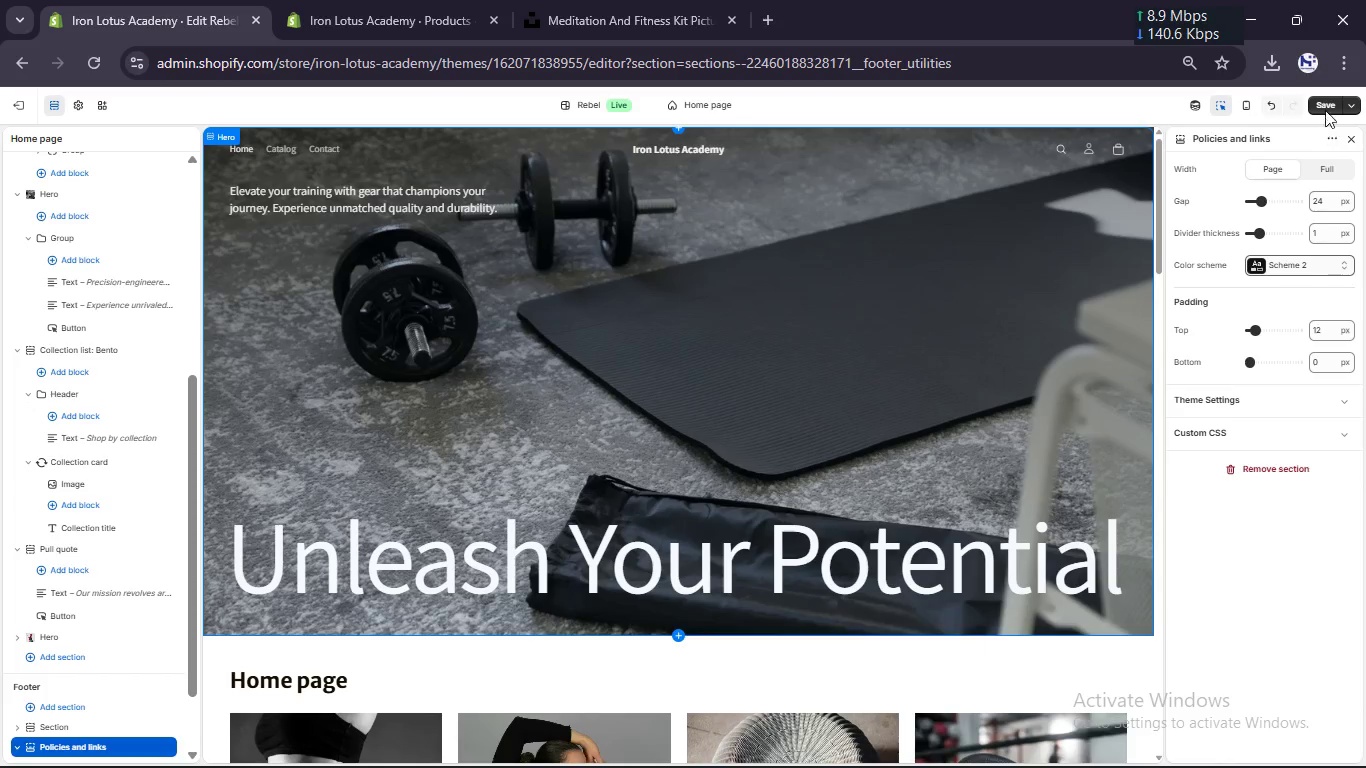 
left_click([1329, 104])
 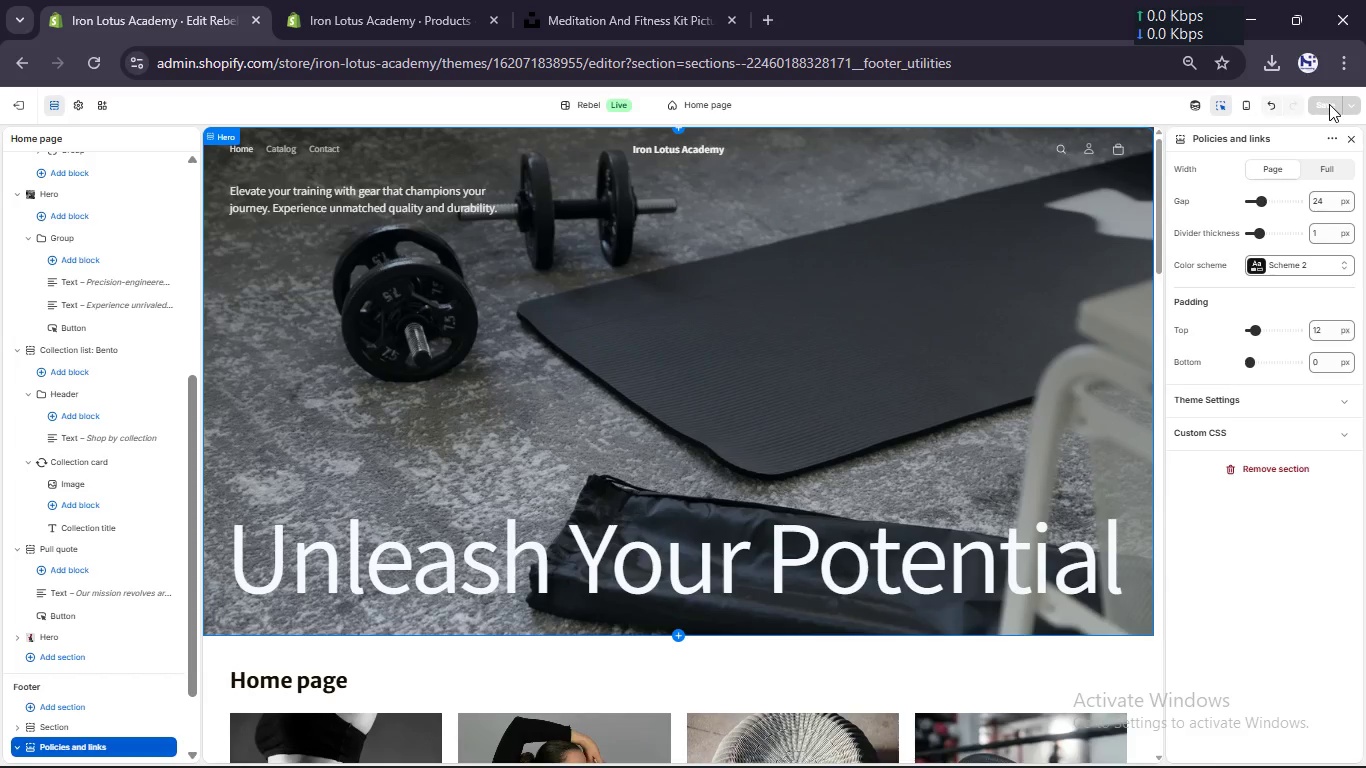 
wait(38.97)
 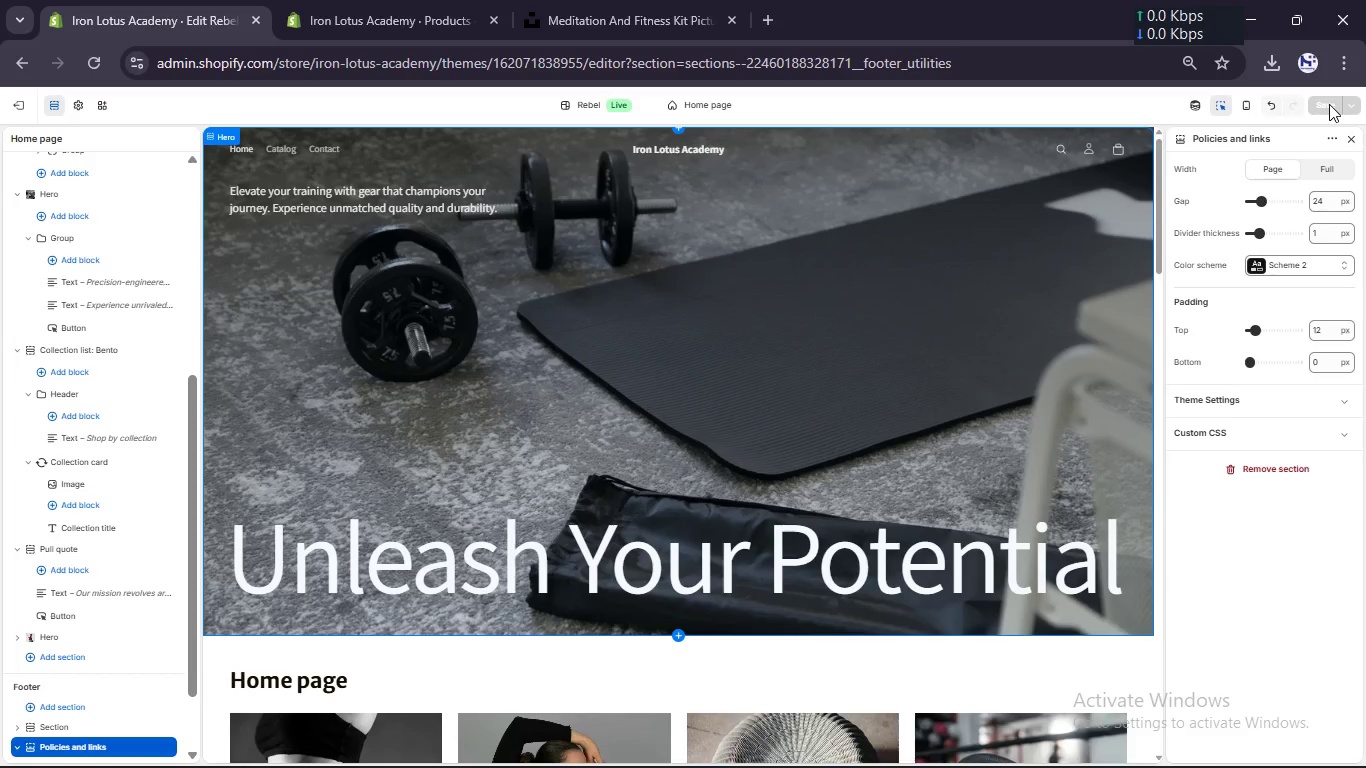 
scroll: coordinate [875, 444], scroll_direction: down, amount: 4.0
 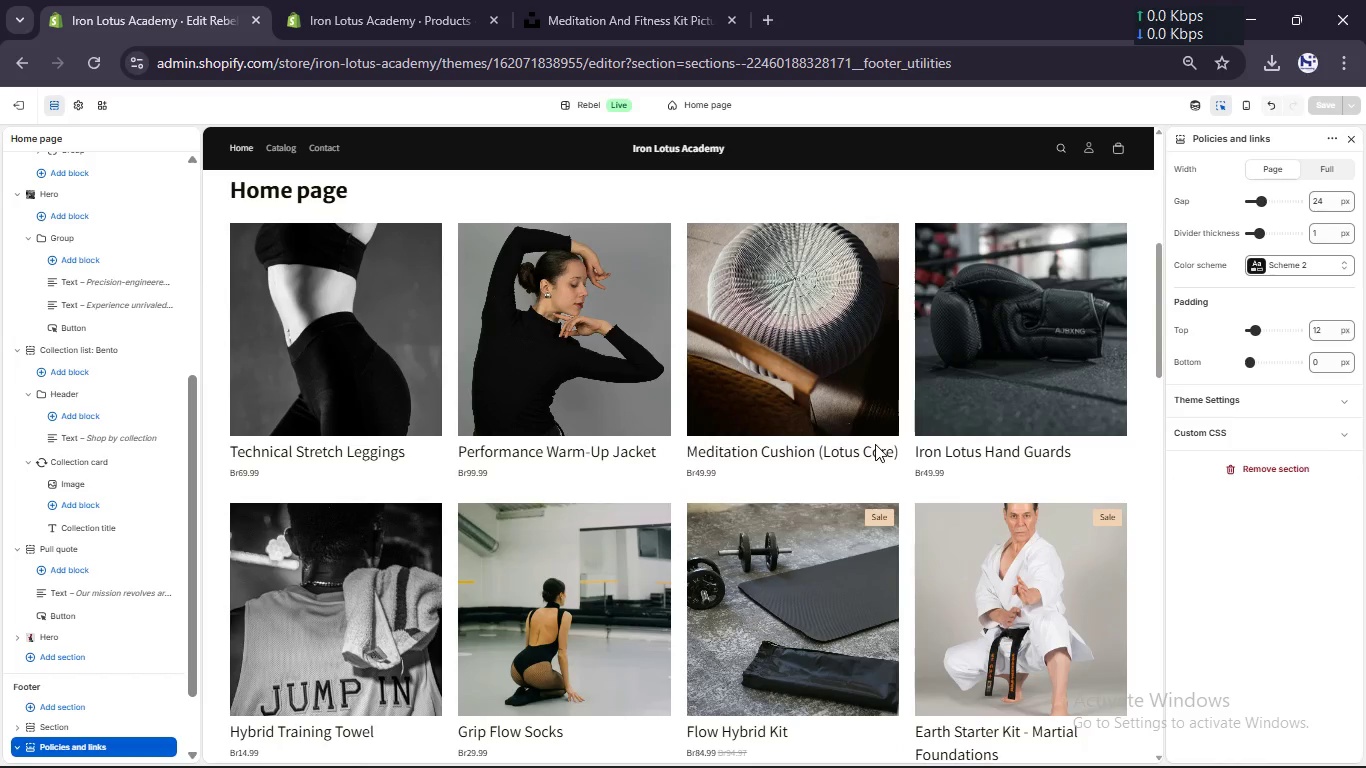 
scroll: coordinate [875, 444], scroll_direction: up, amount: 2.0
 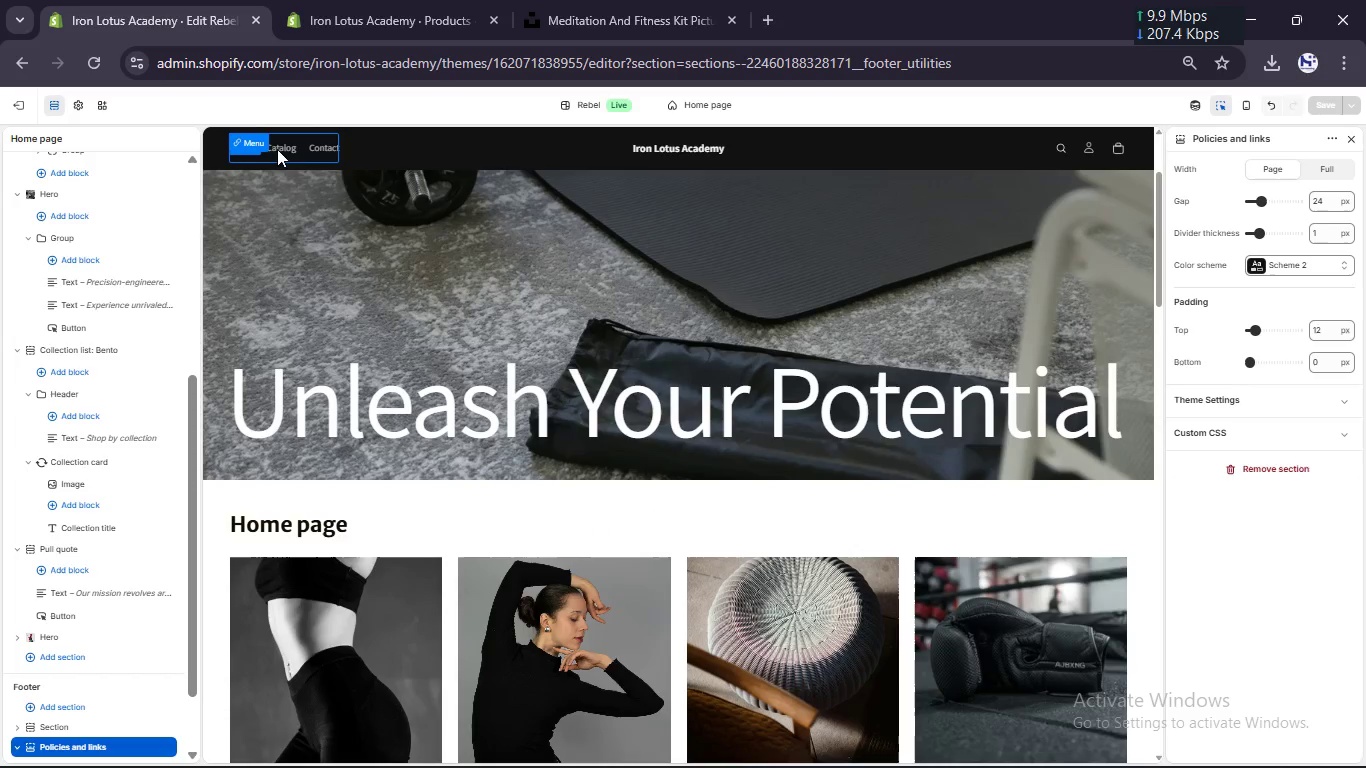 
left_click([275, 147])
 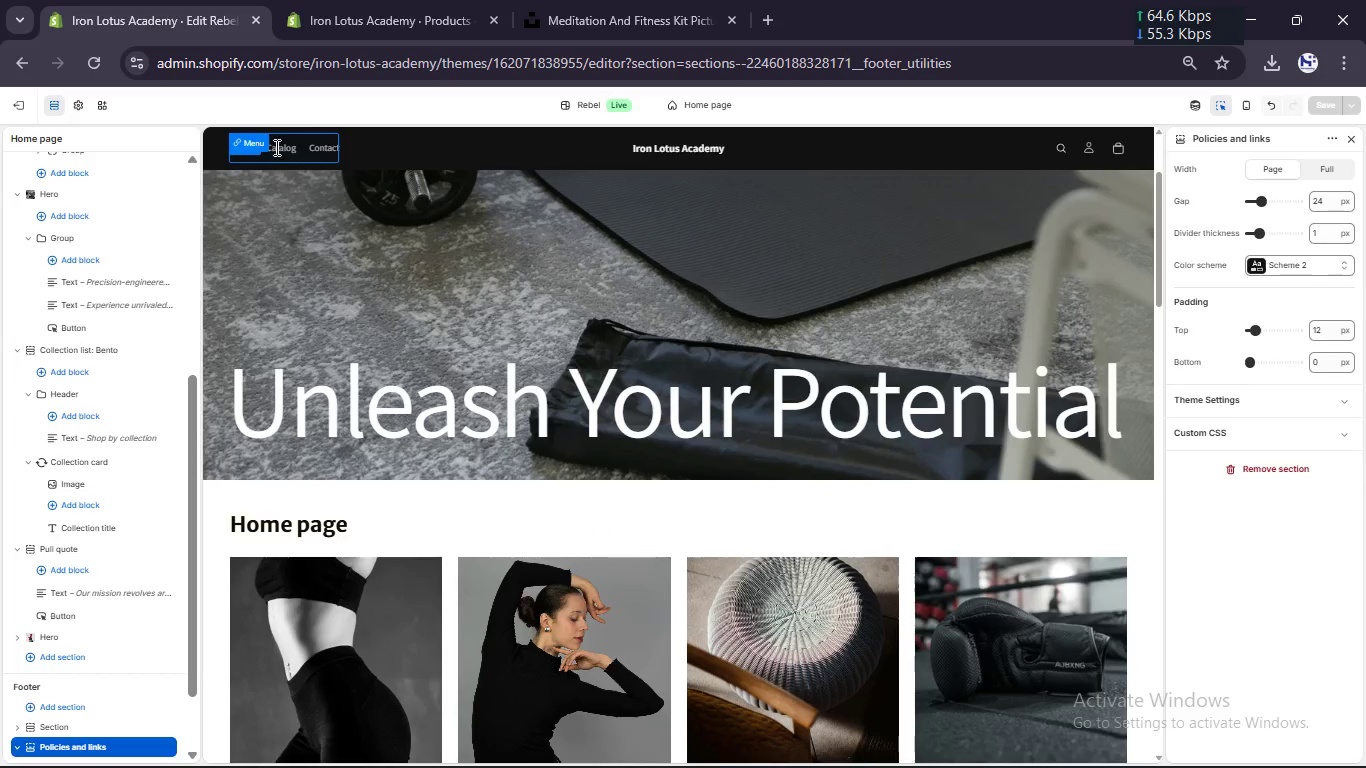 
double_click([275, 147])
 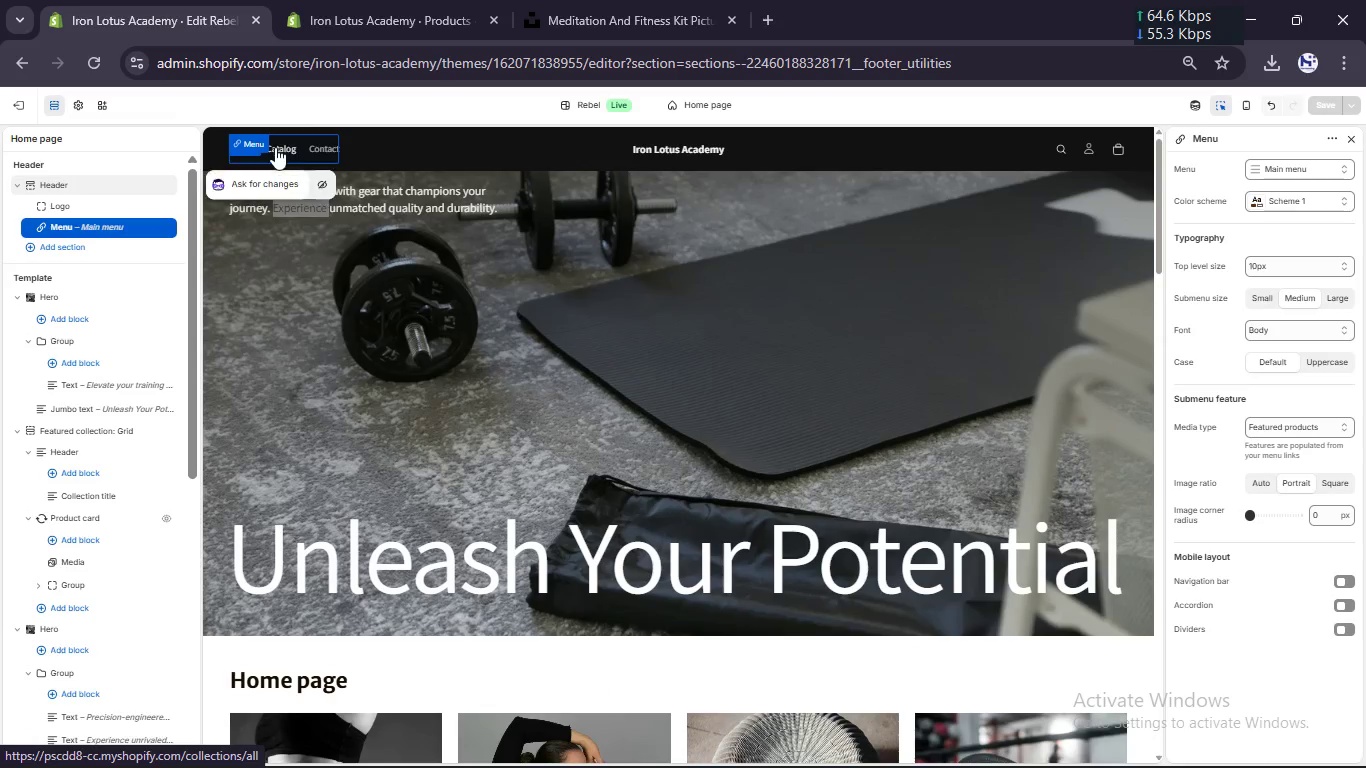 
left_click([275, 147])
 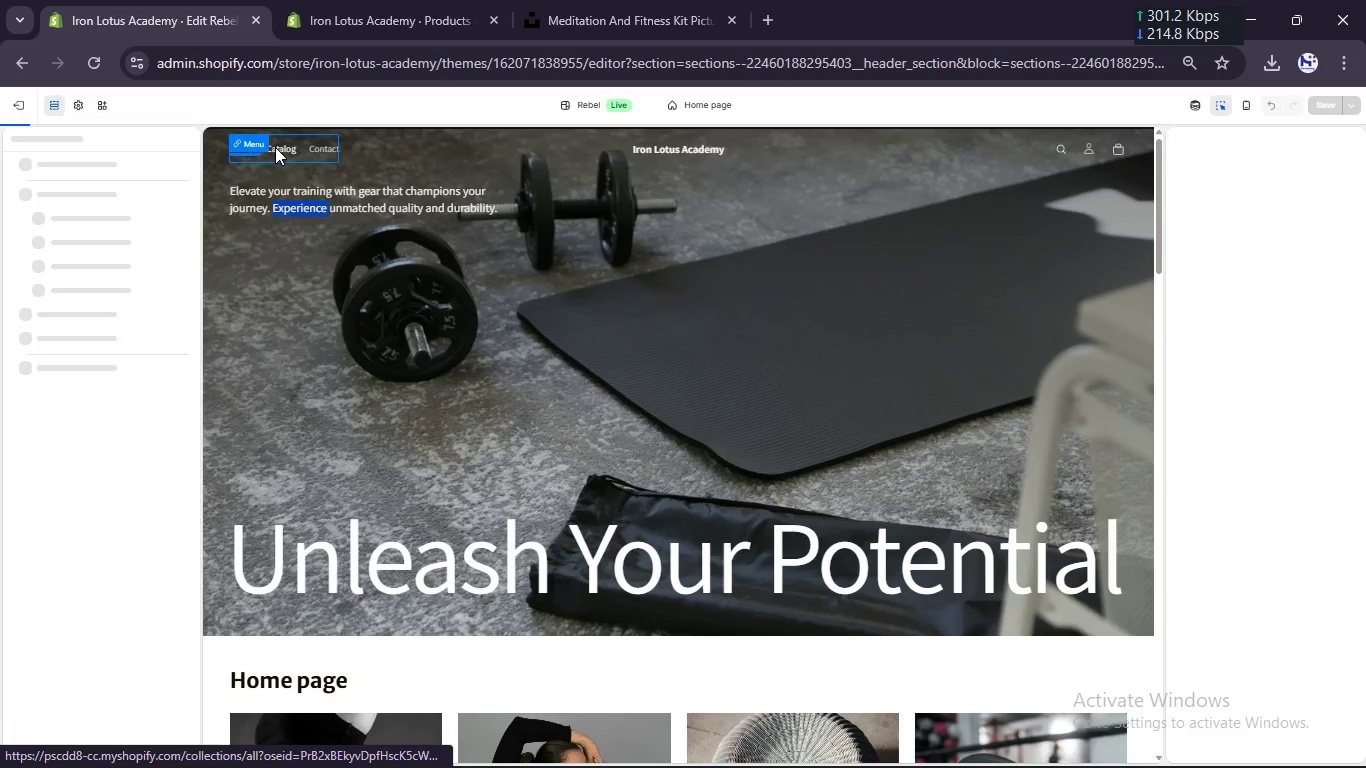 
double_click([275, 147])
 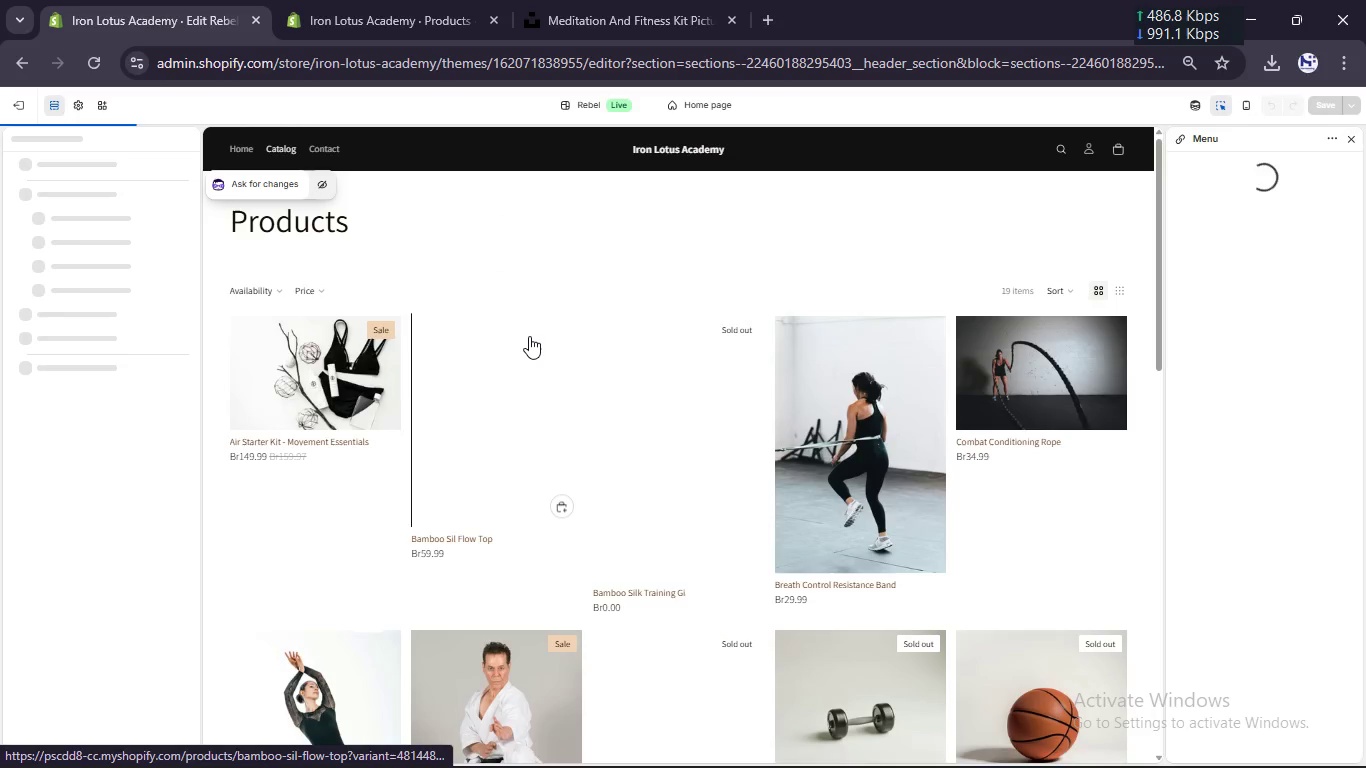 
left_click([329, 355])
 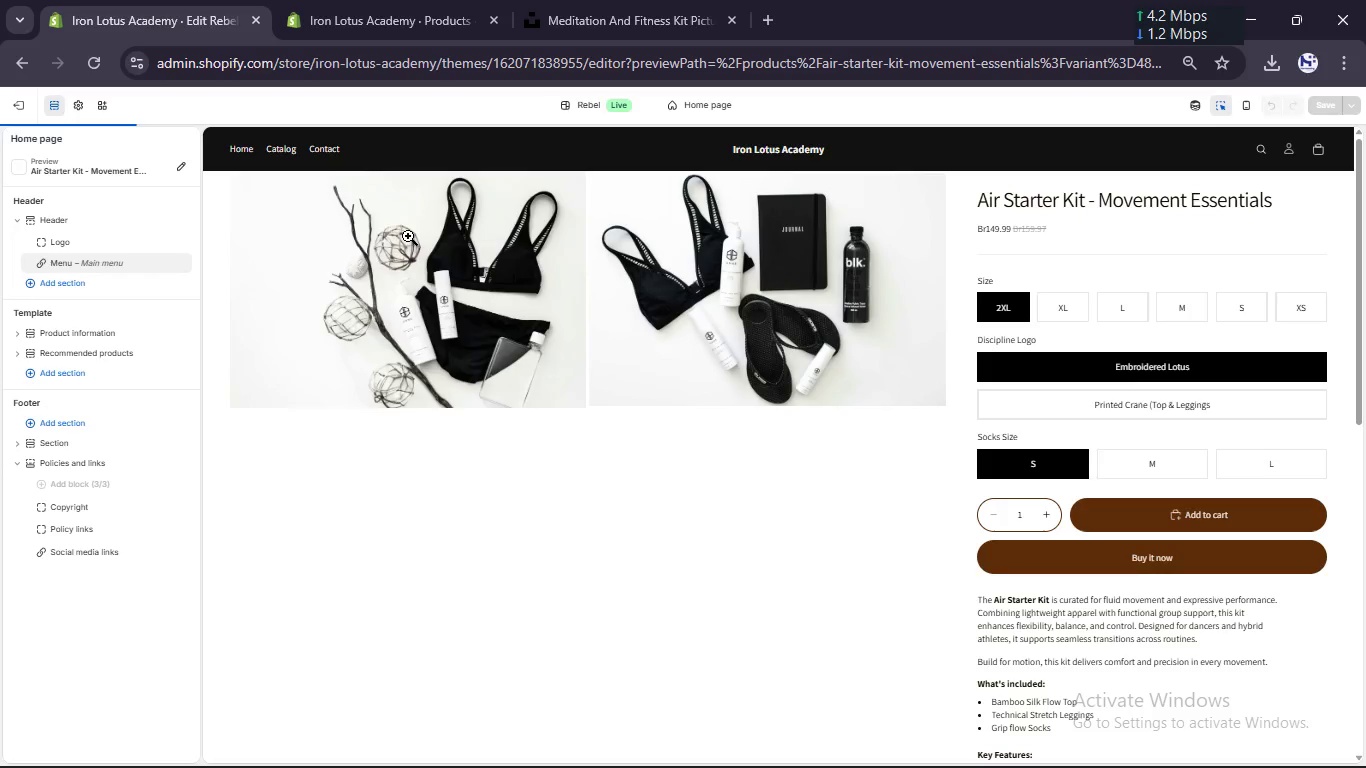 
wait(9.25)
 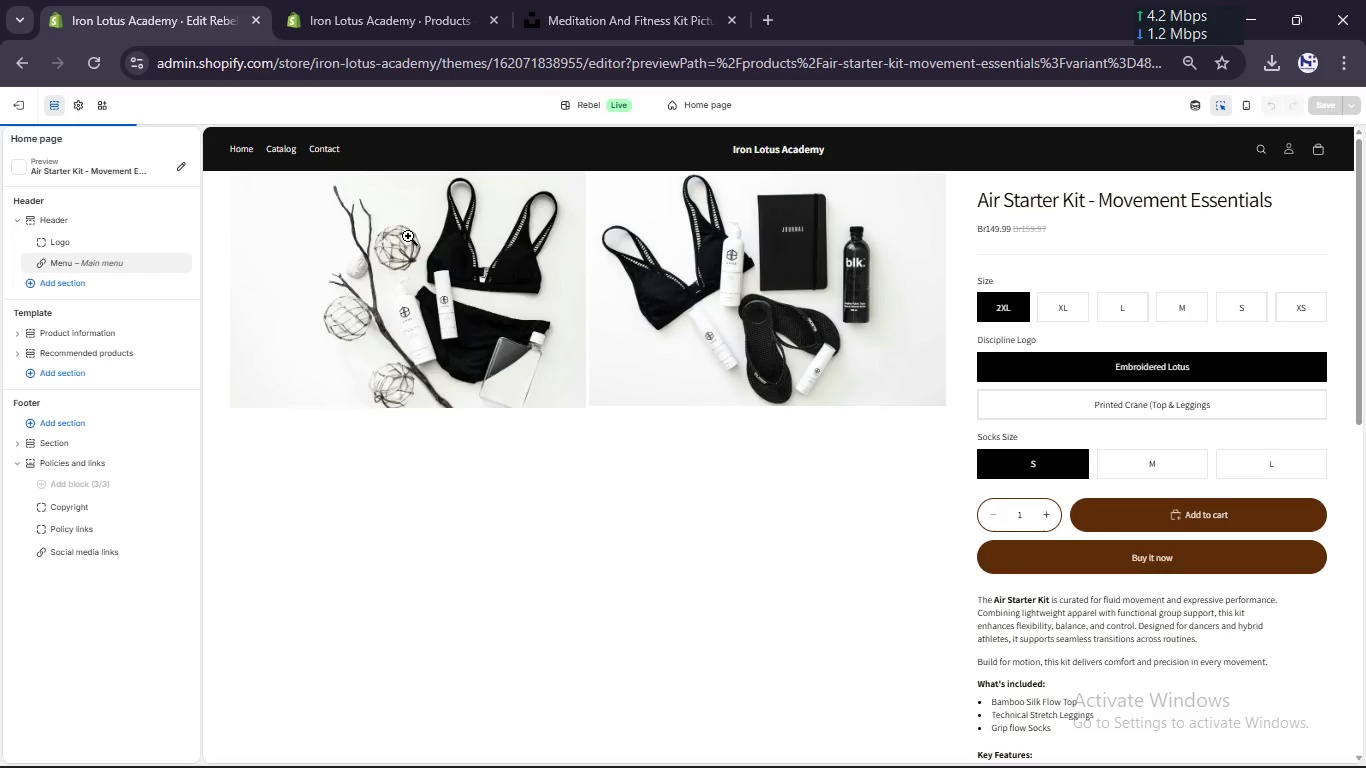 
left_click([325, 162])
 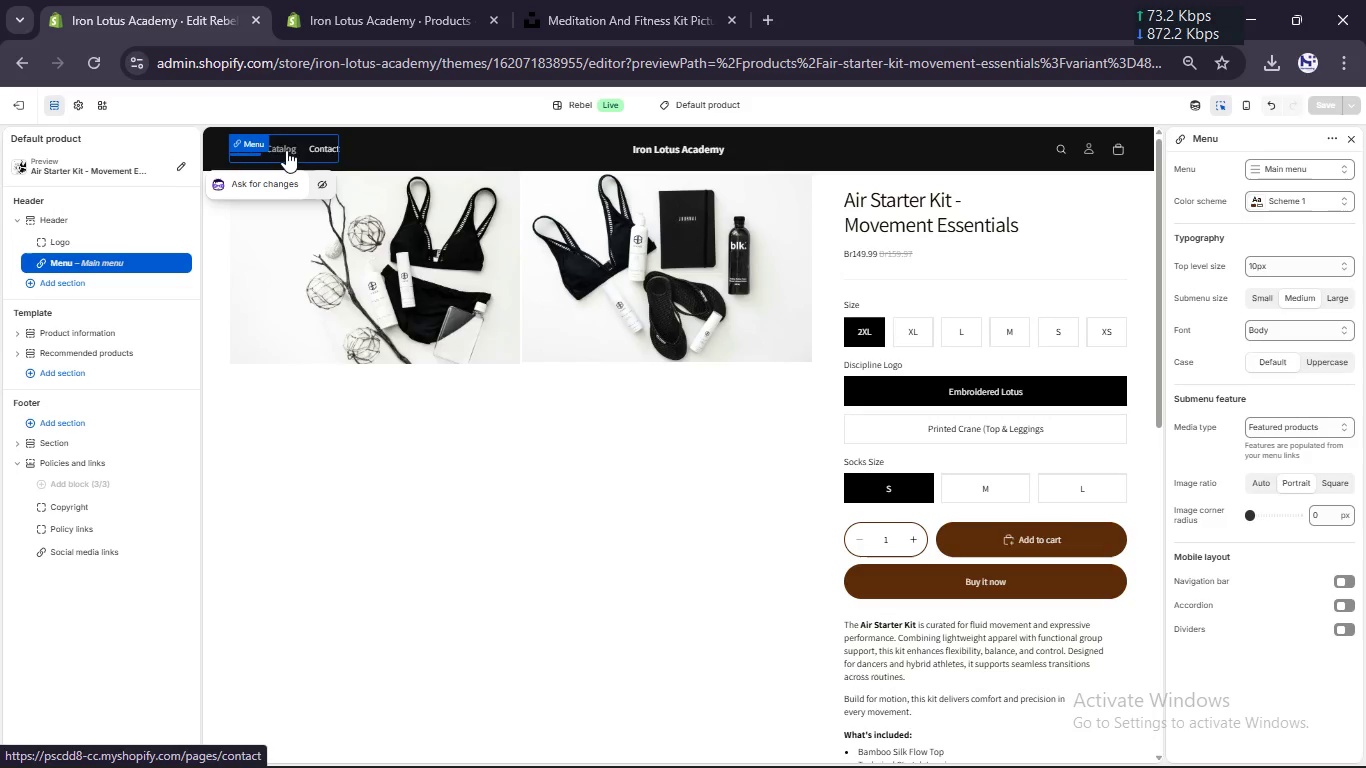 
left_click([280, 150])
 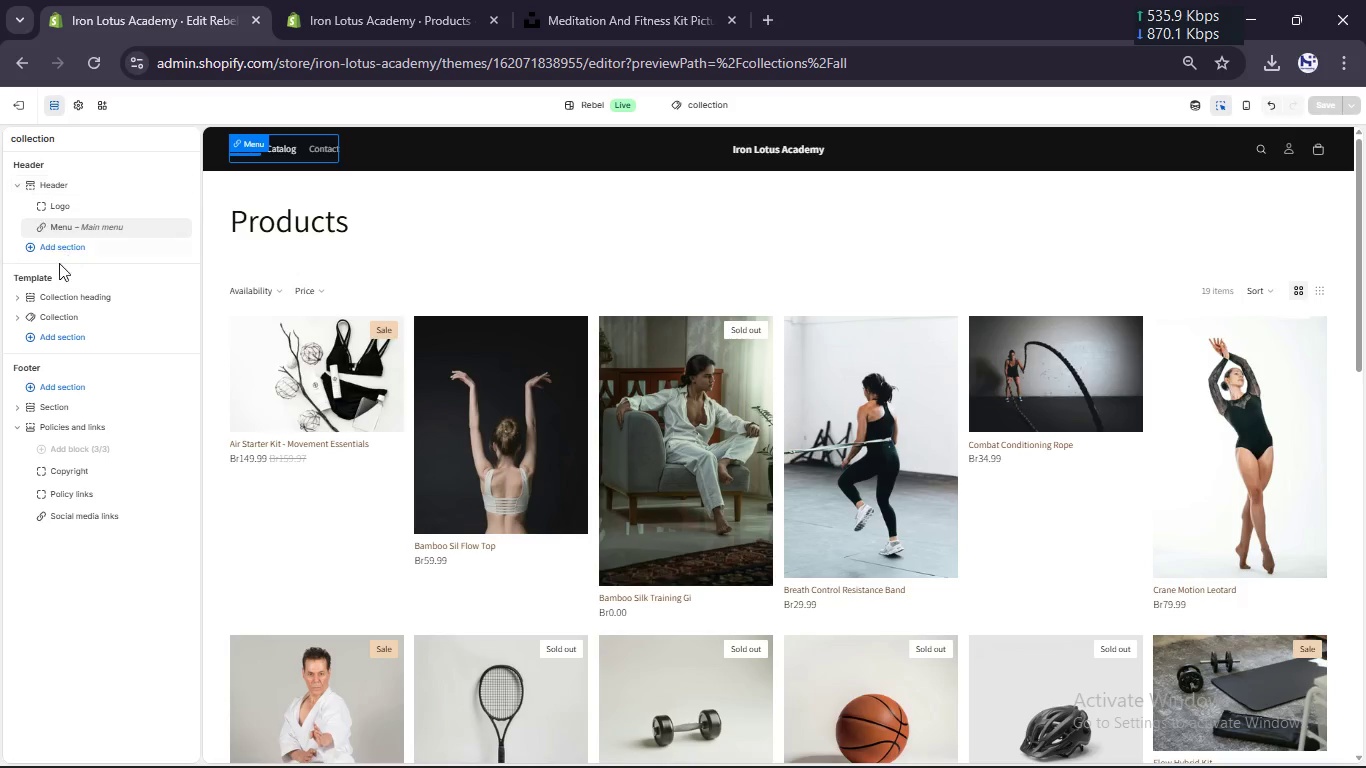 
wait(5.16)
 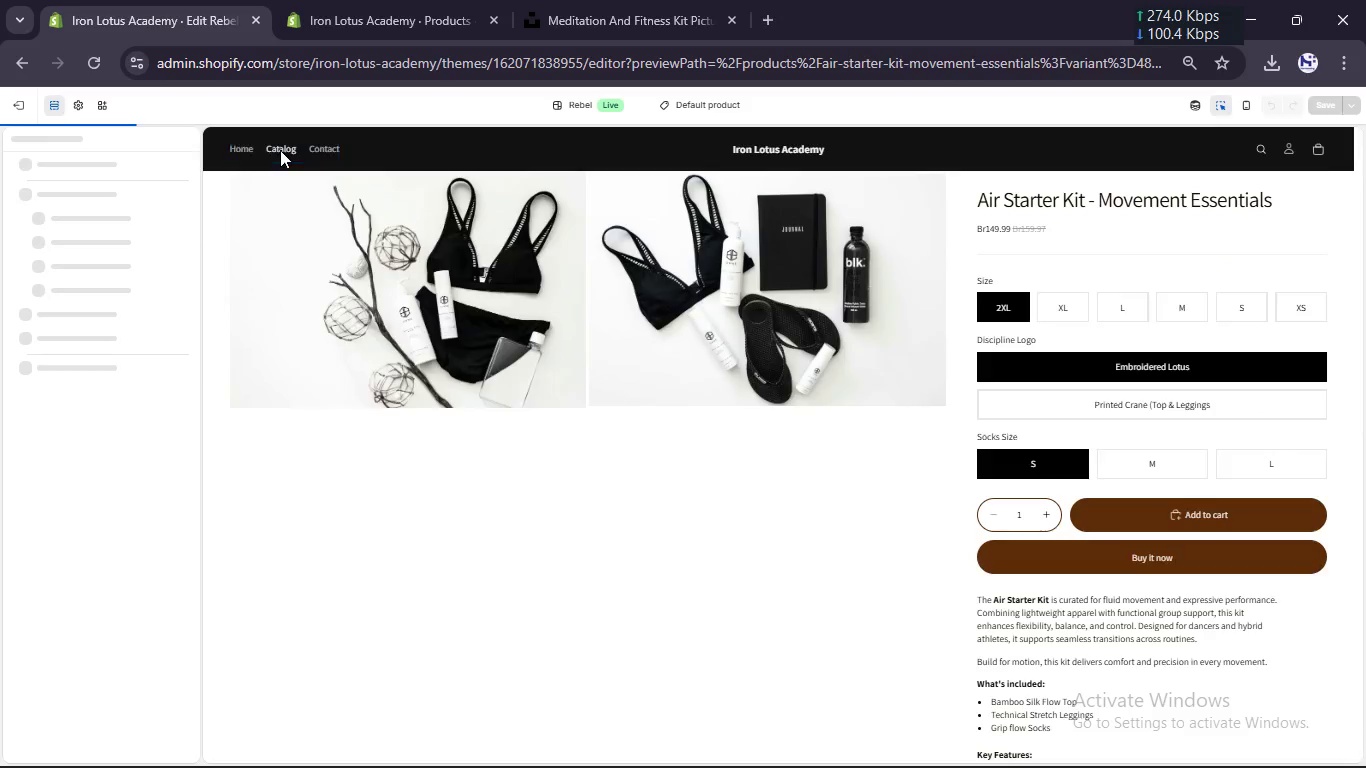 
left_click([62, 295])
 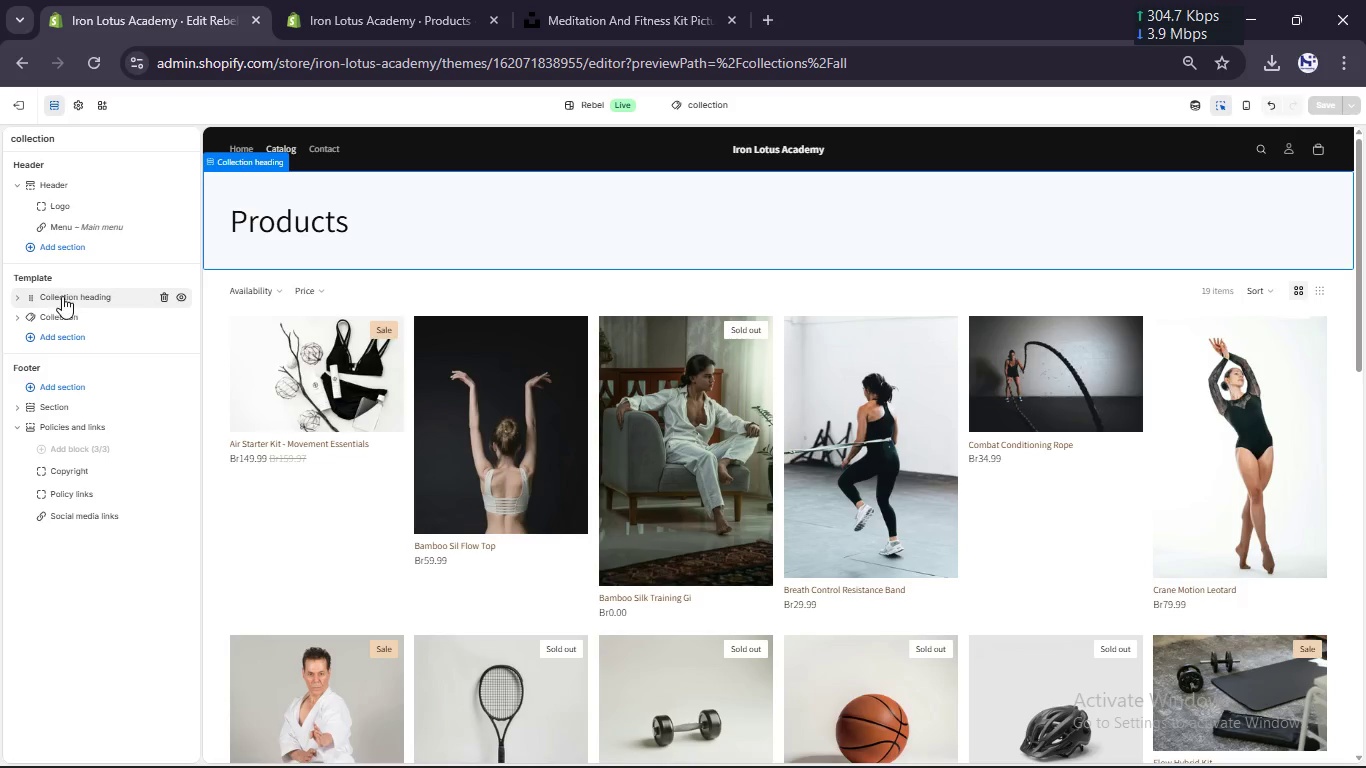 
left_click([54, 315])
 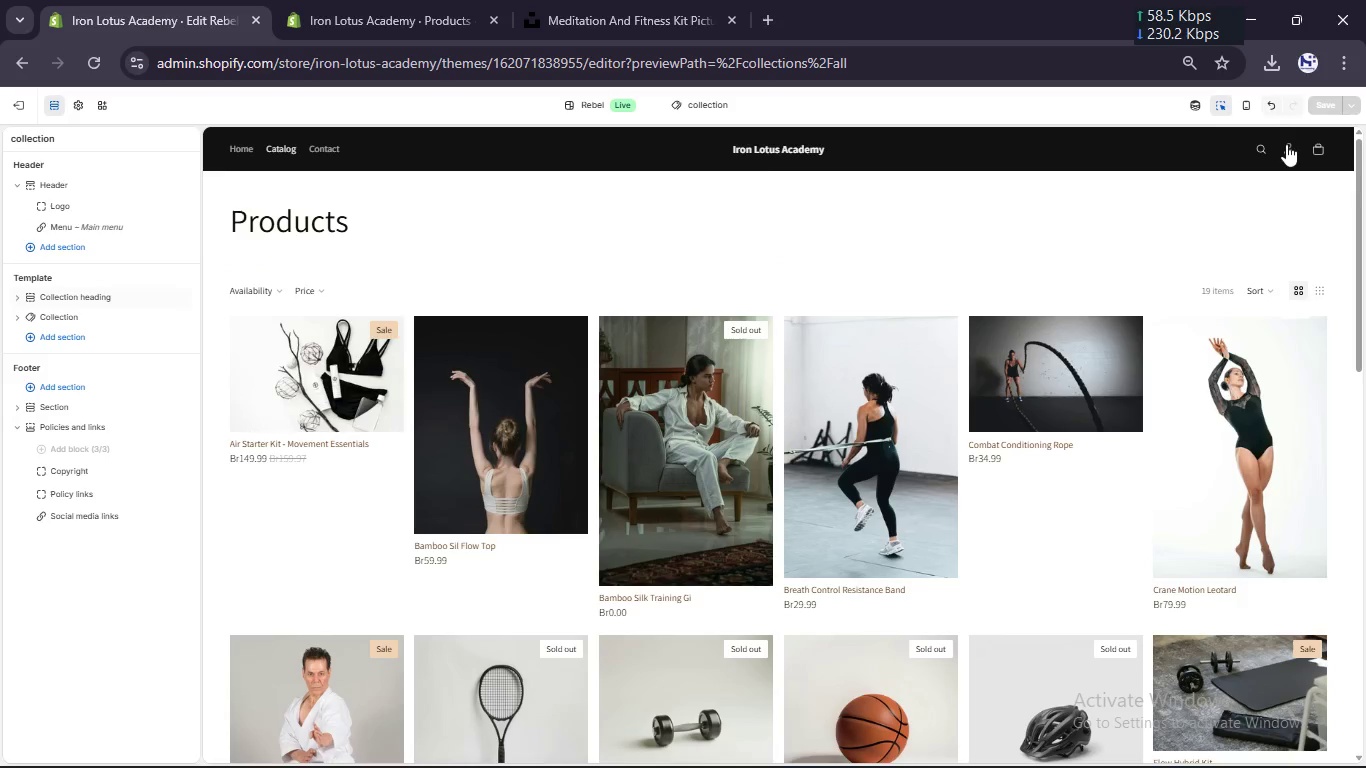 
wait(5.17)
 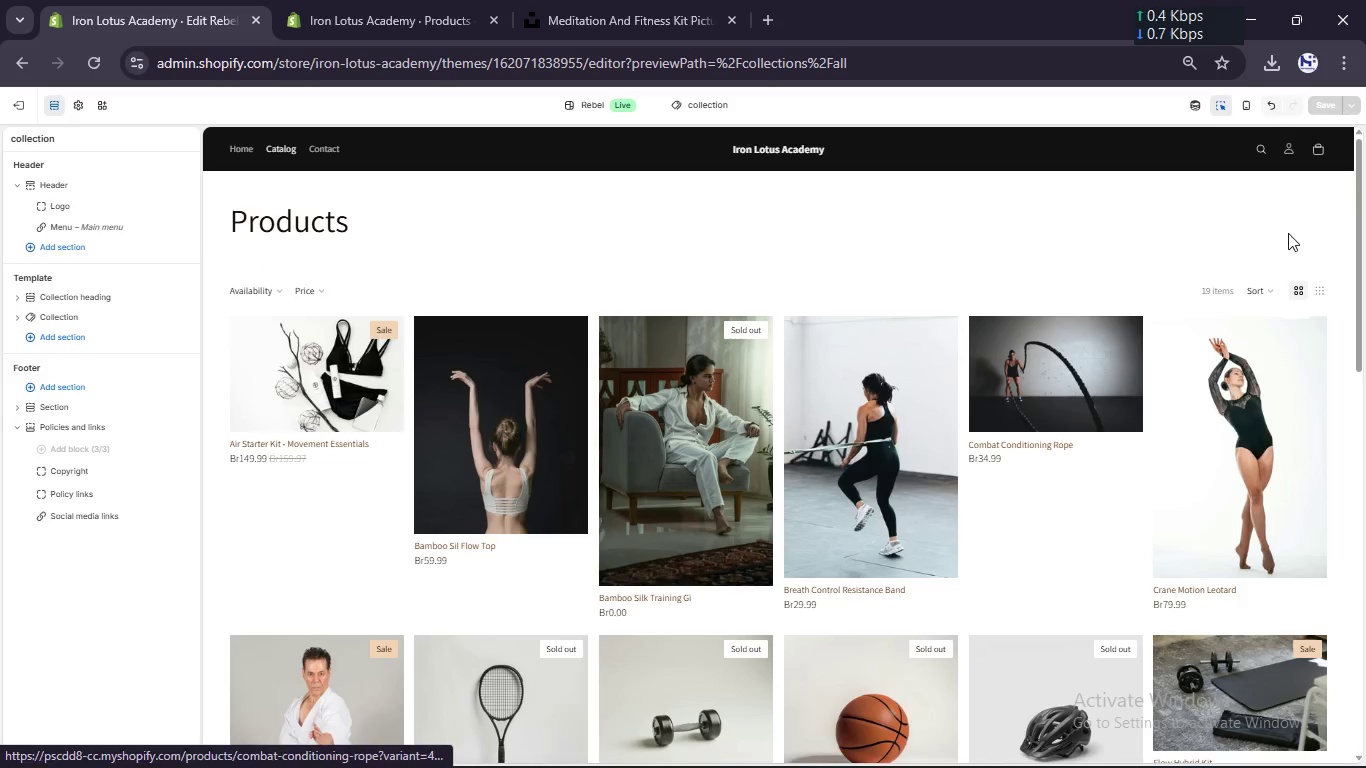 
left_click([76, 320])
 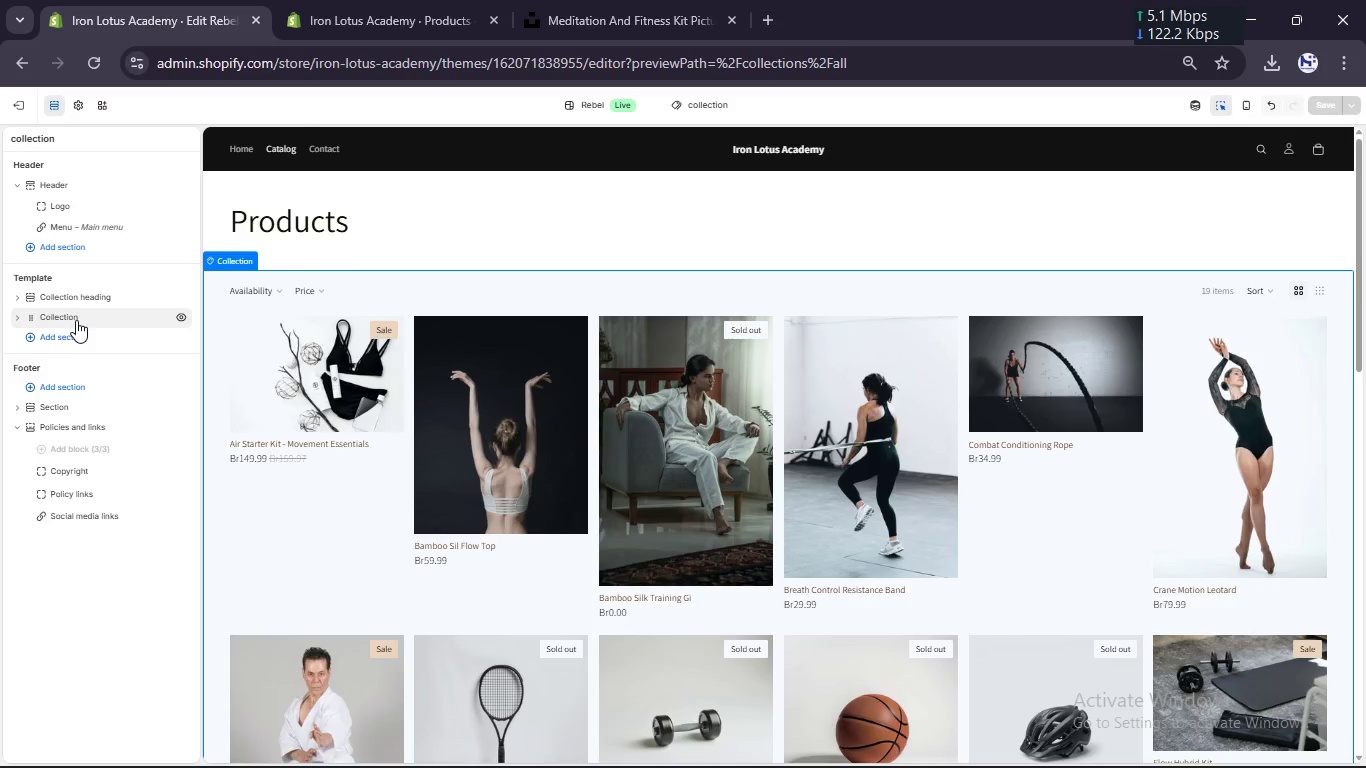 
left_click([76, 320])
 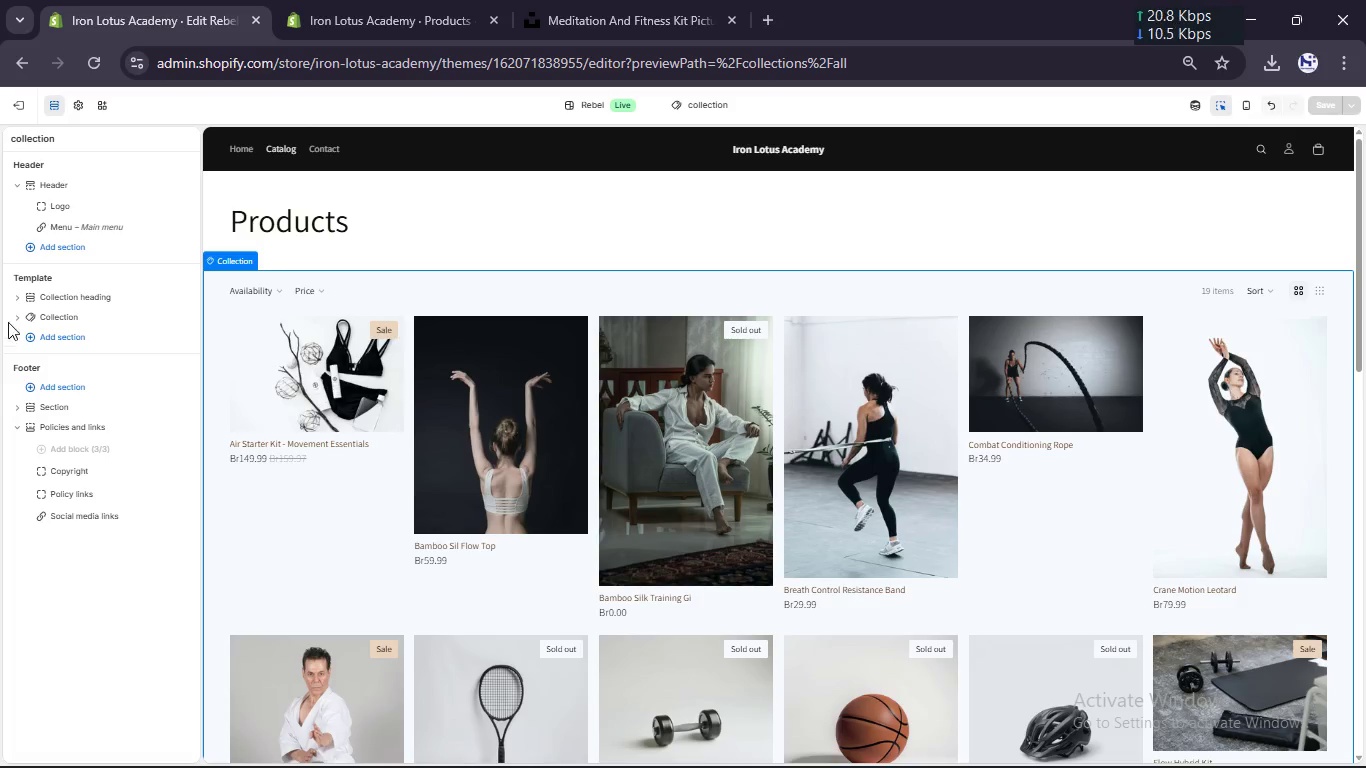 
left_click([19, 318])
 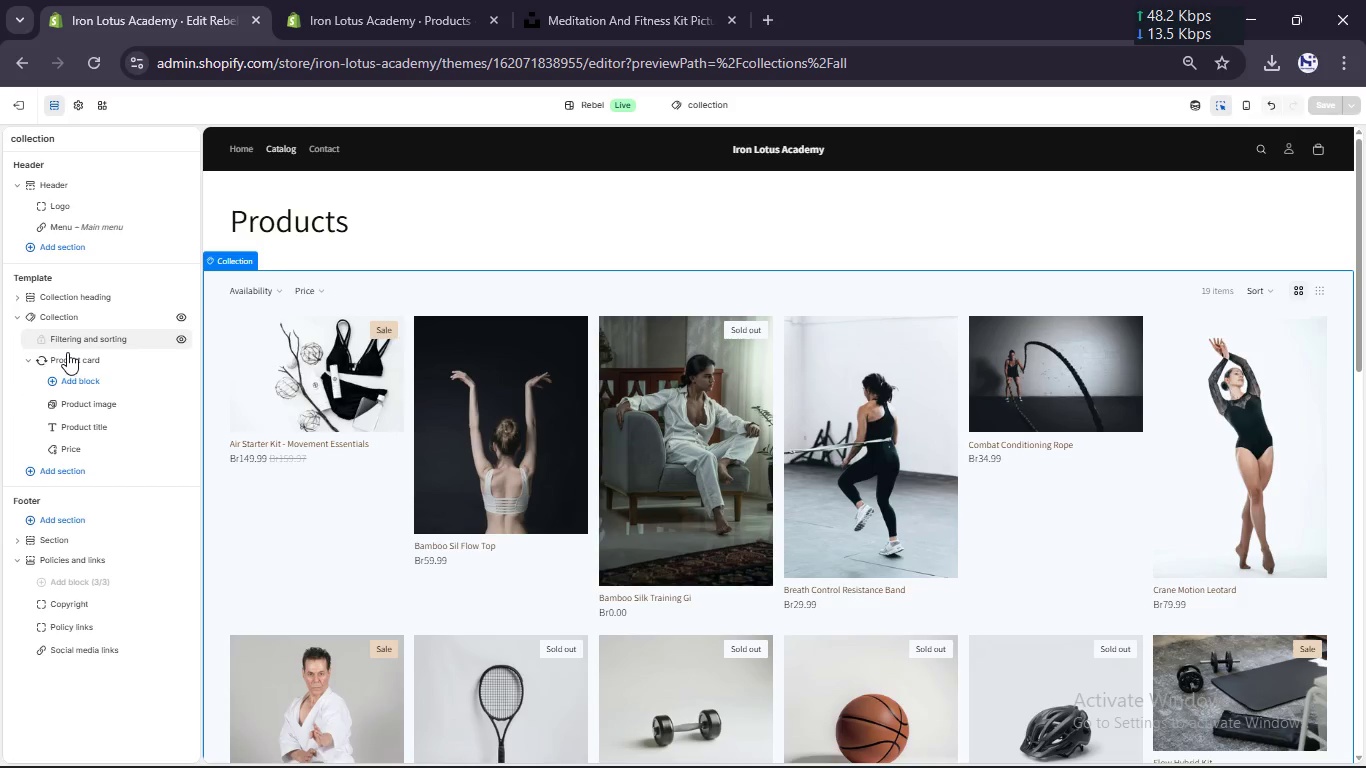 
left_click([69, 355])
 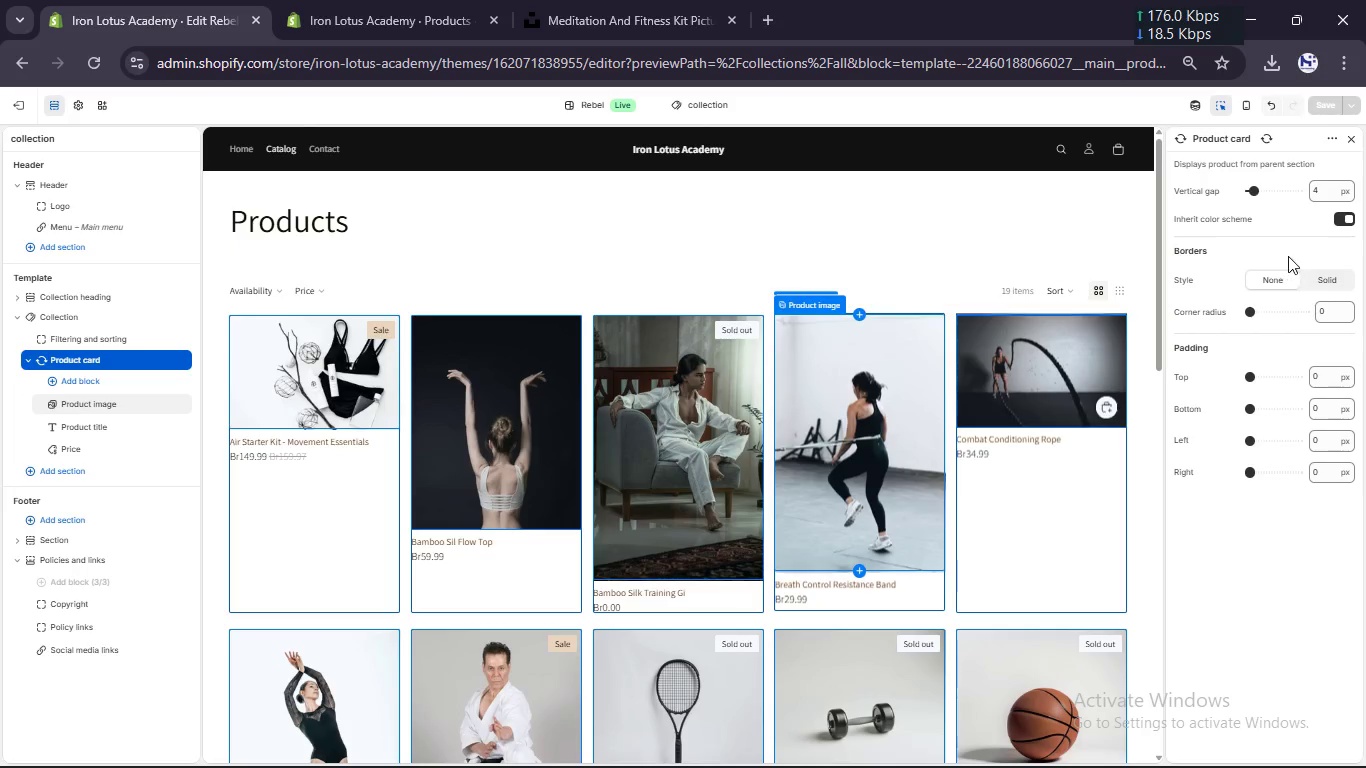 
scroll: coordinate [1288, 256], scroll_direction: up, amount: 6.0
 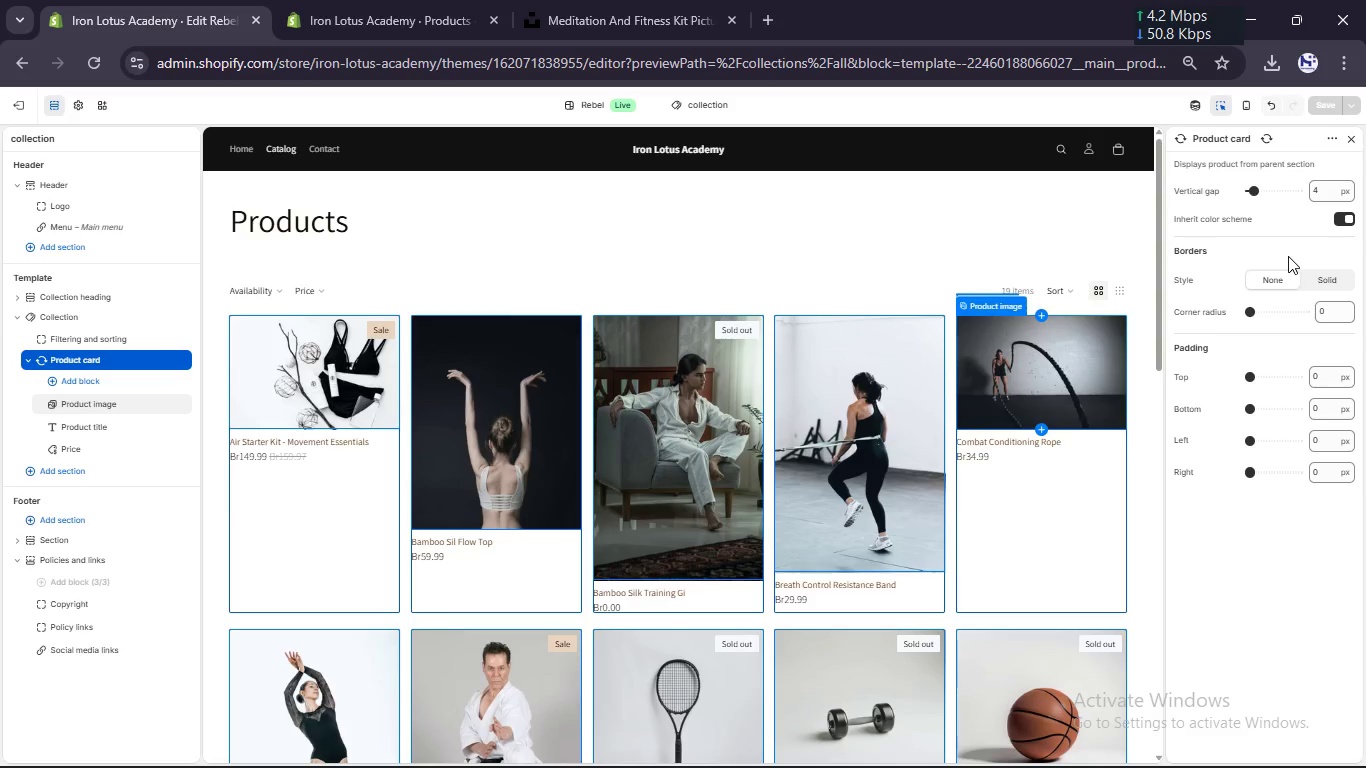 
wait(8.21)
 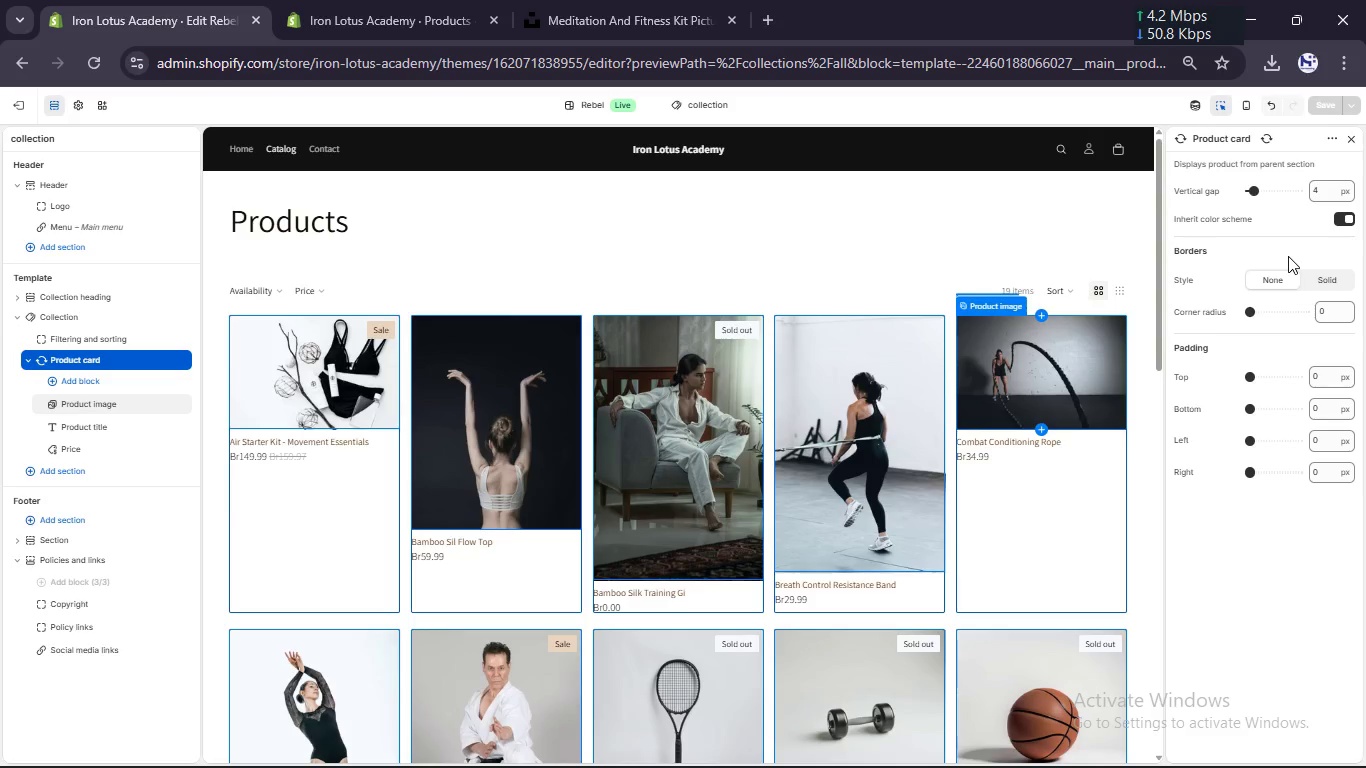 
scroll: coordinate [1288, 256], scroll_direction: down, amount: 4.0
 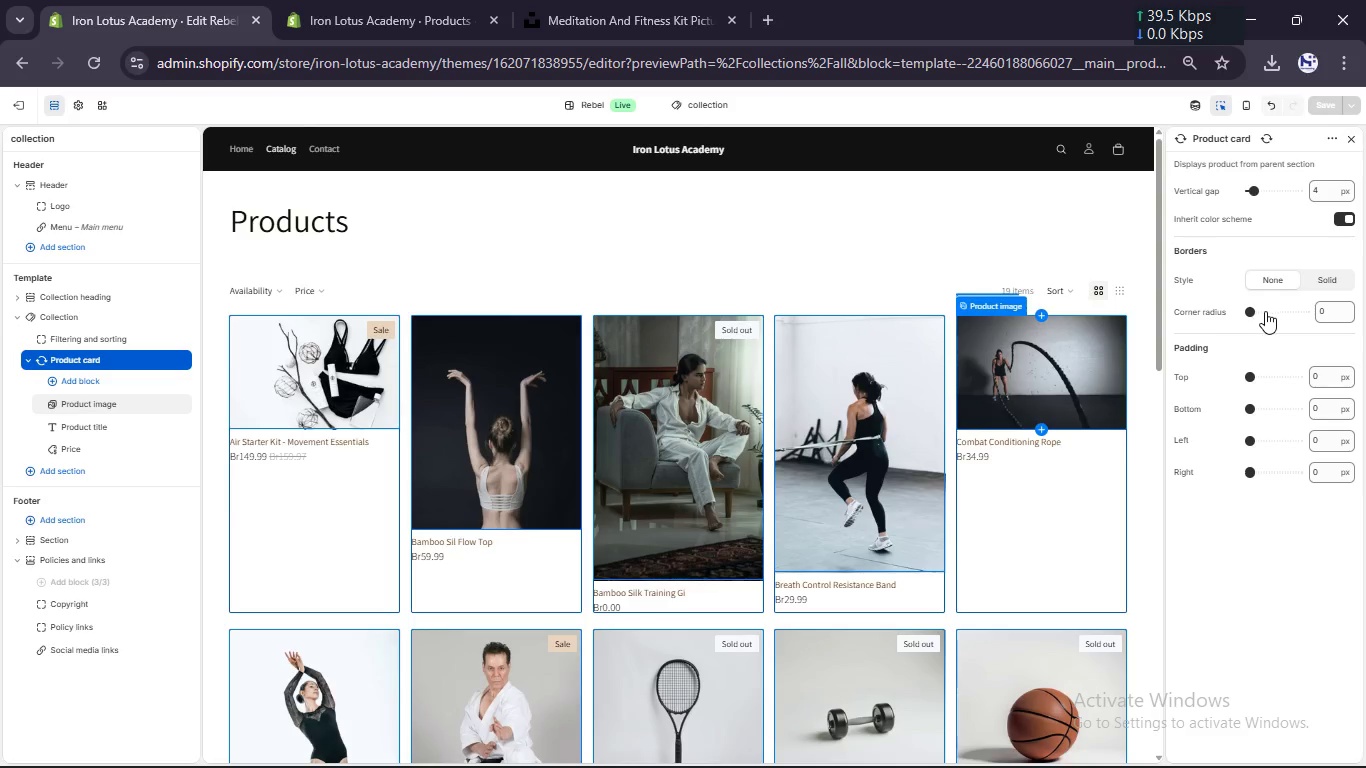 
left_click([1263, 312])
 